 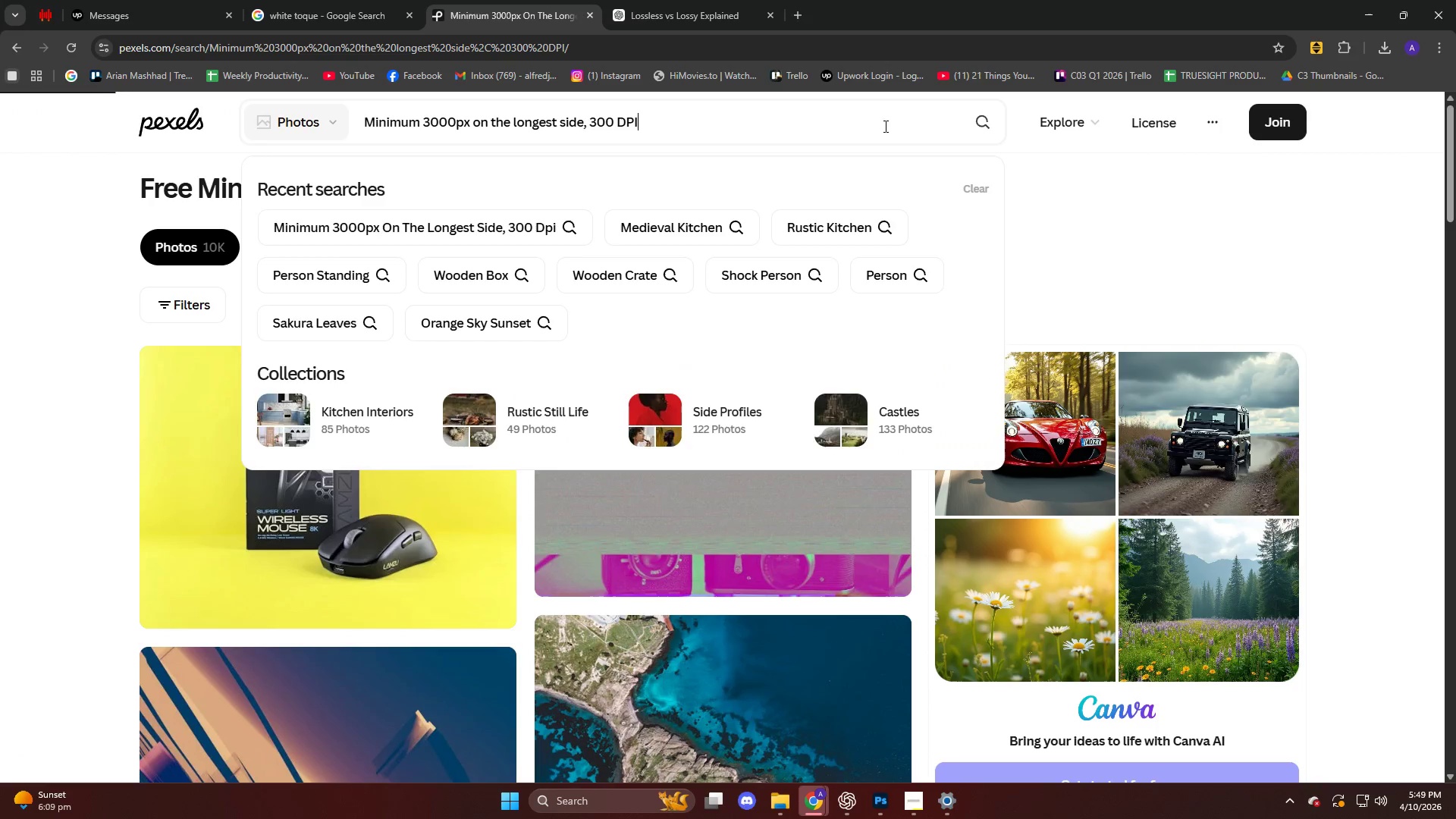 
left_click_drag(start_coordinate=[795, 124], to_coordinate=[361, 145])
 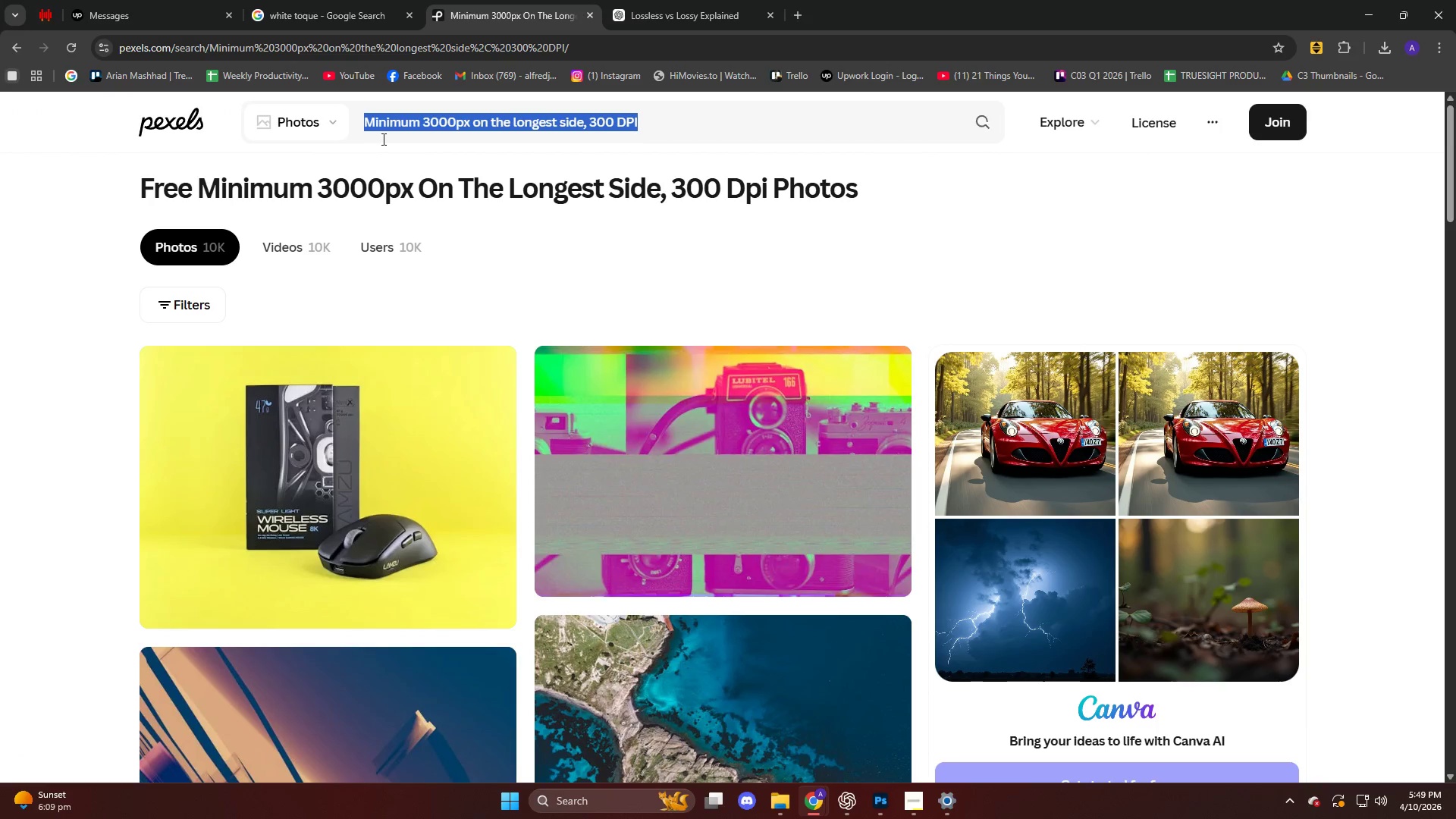 
key(Control+V)
 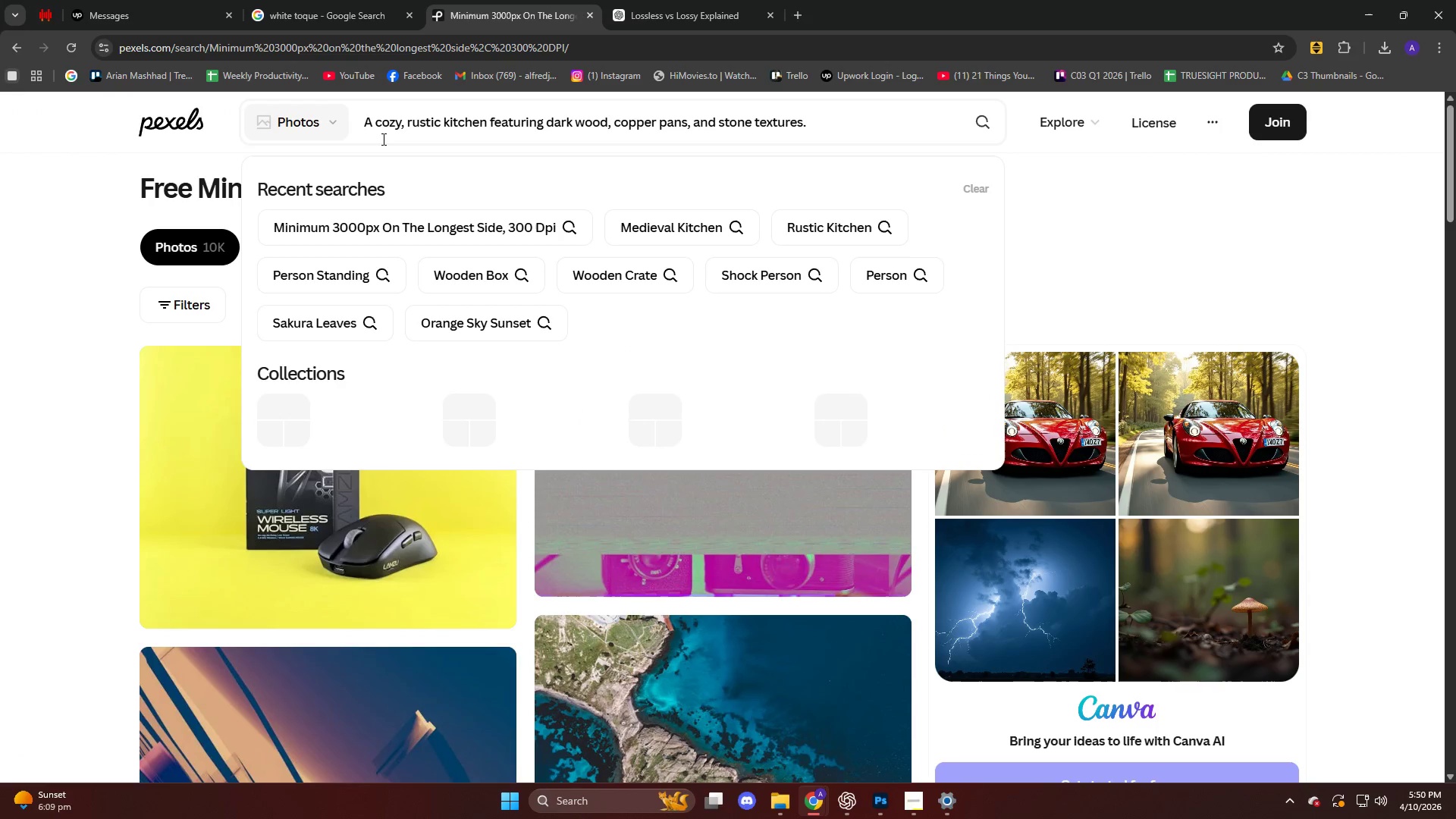 
key(NumpadEnter)
 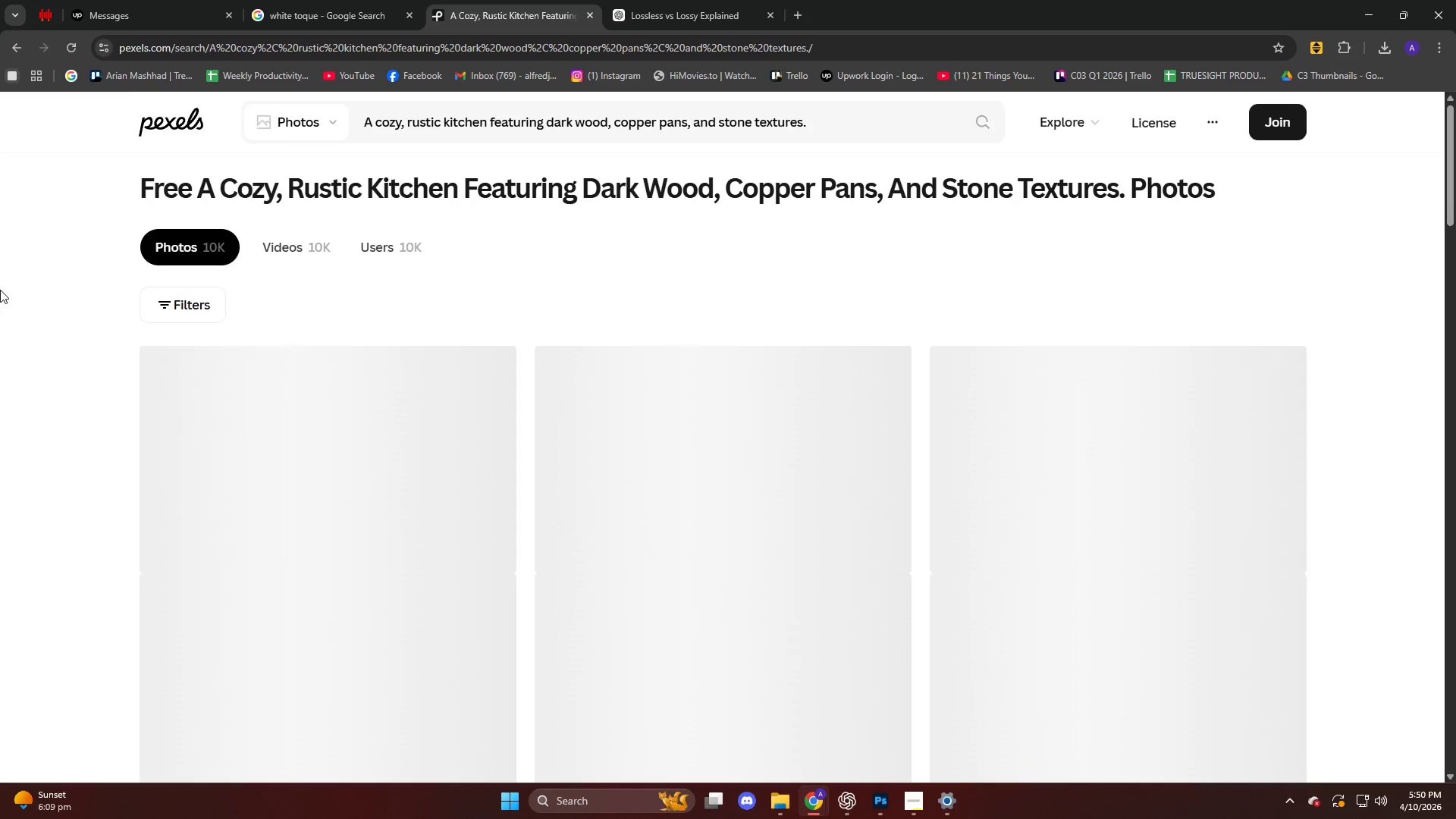 
scroll: coordinate [884, 278], scroll_direction: down, amount: 31.0
 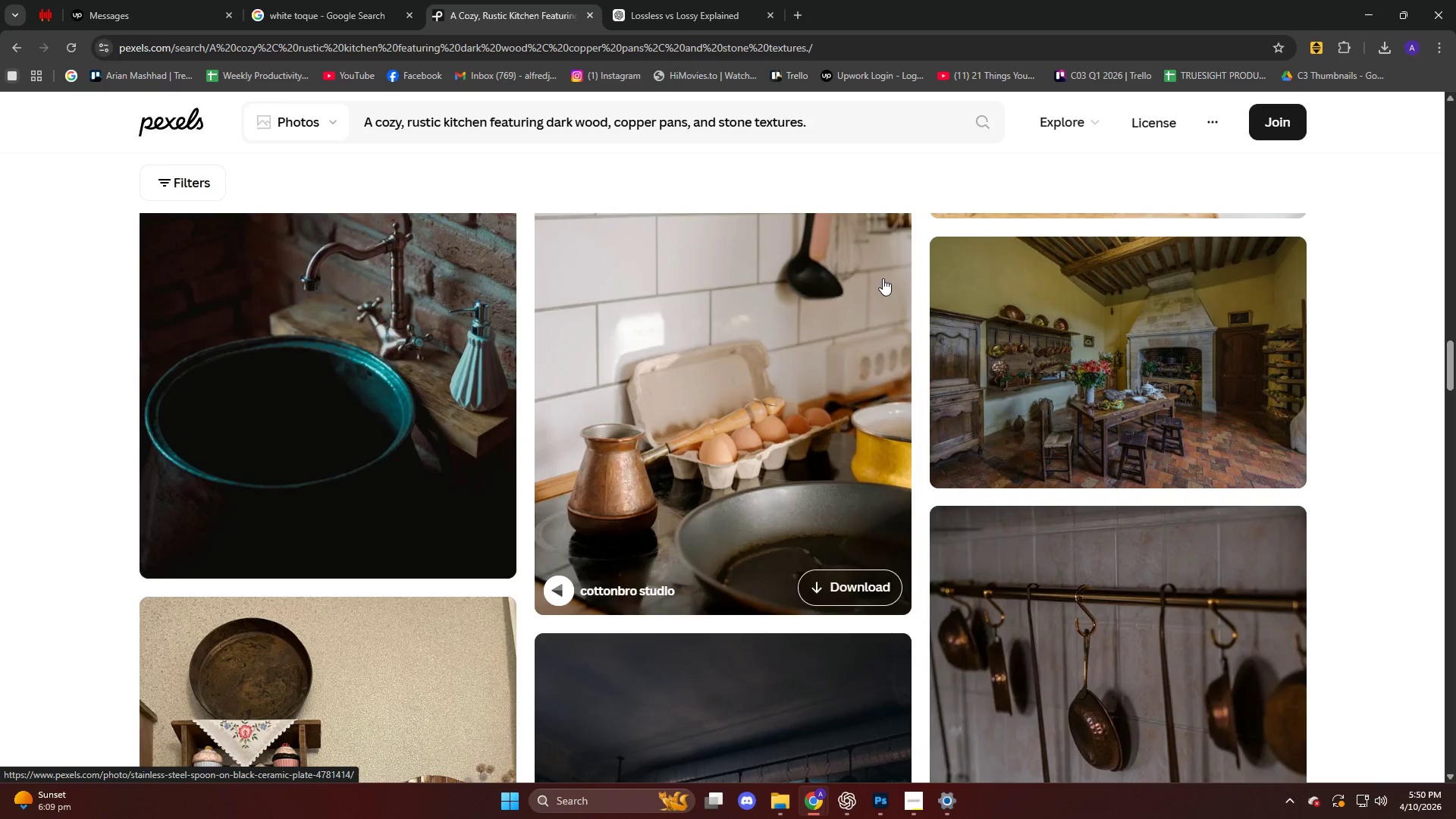 
scroll: coordinate [881, 278], scroll_direction: down, amount: 4.0
 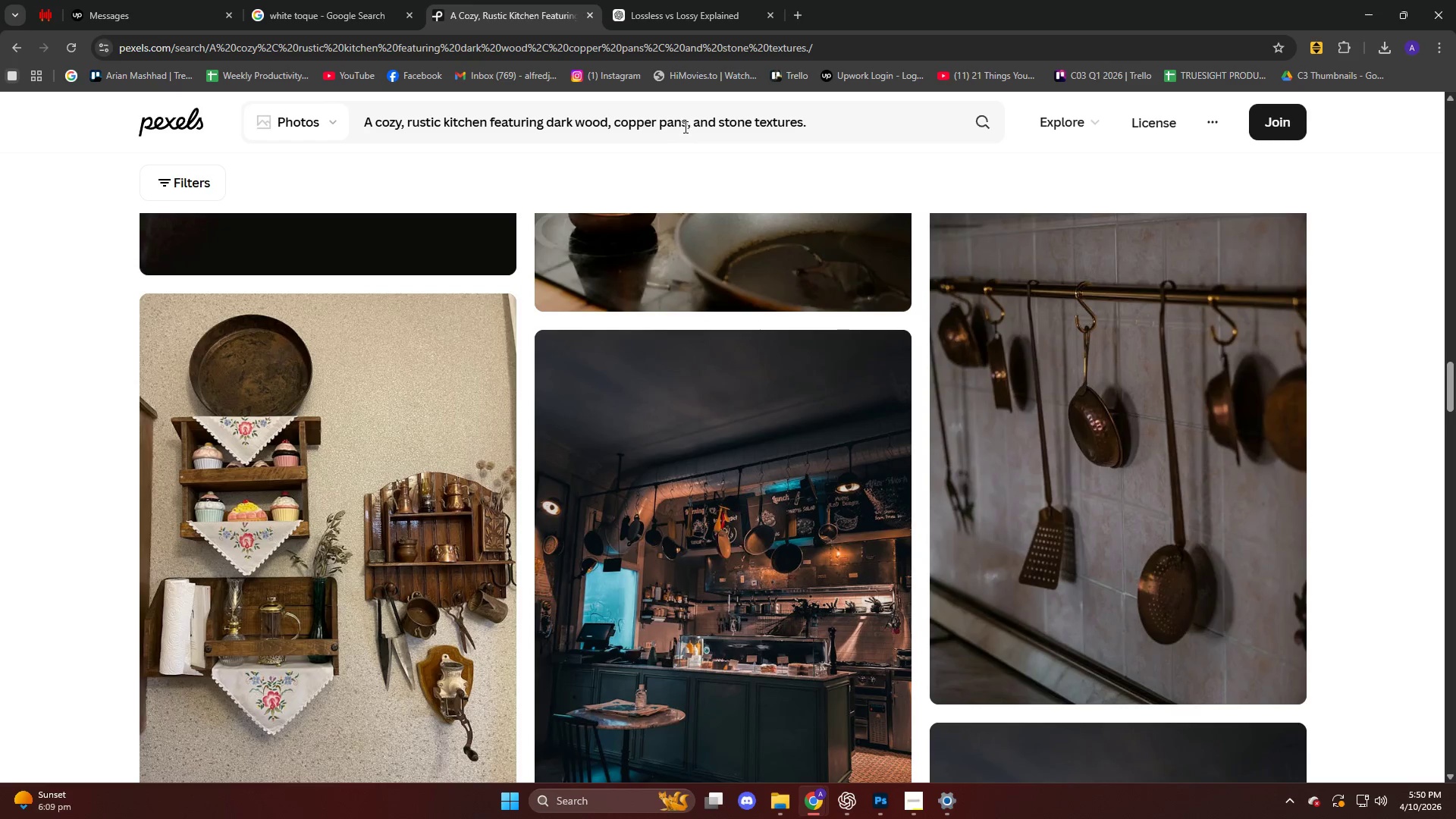 
left_click_drag(start_coordinate=[688, 127], to_coordinate=[608, 135])
 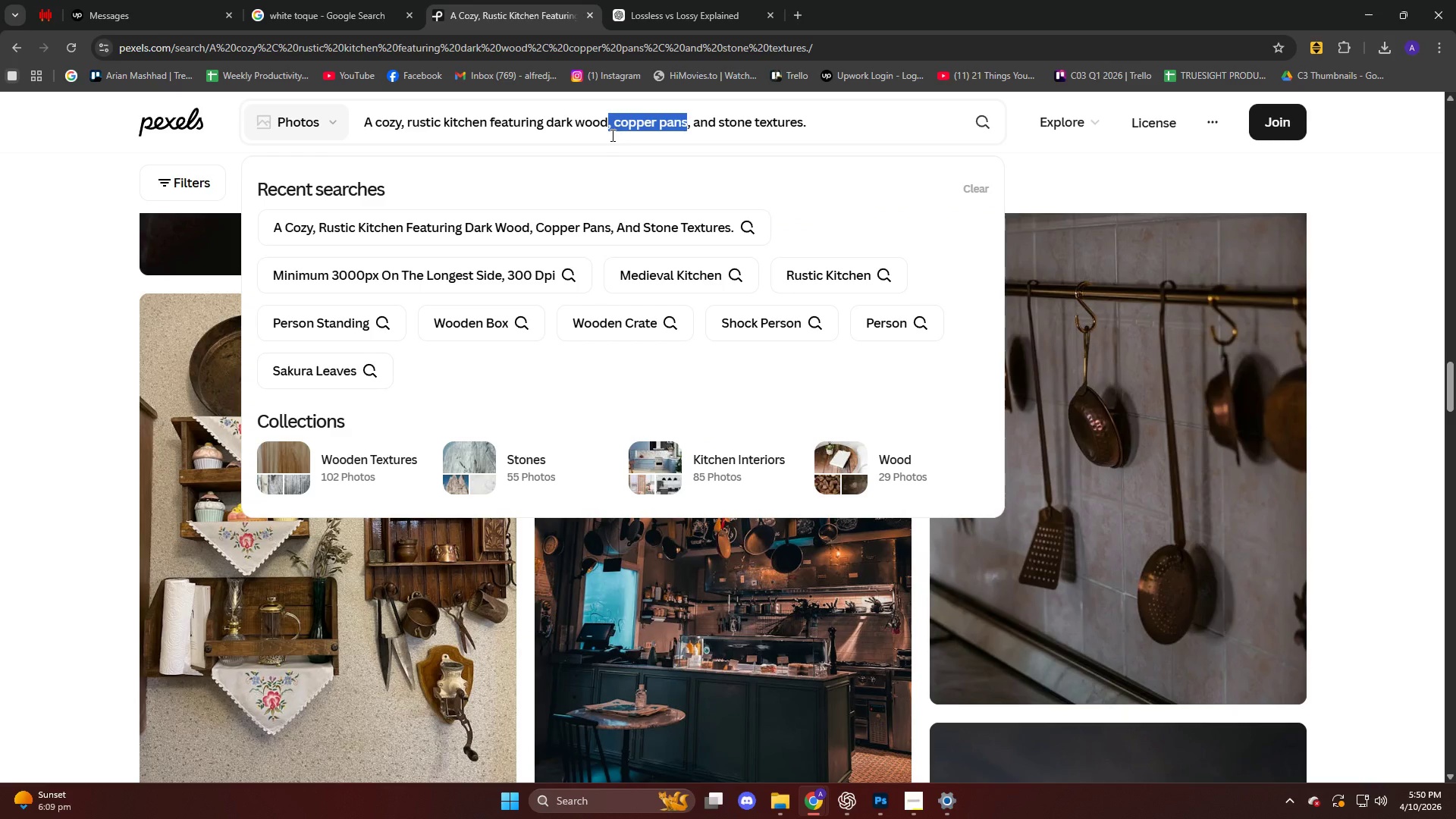 
key(Backspace)
 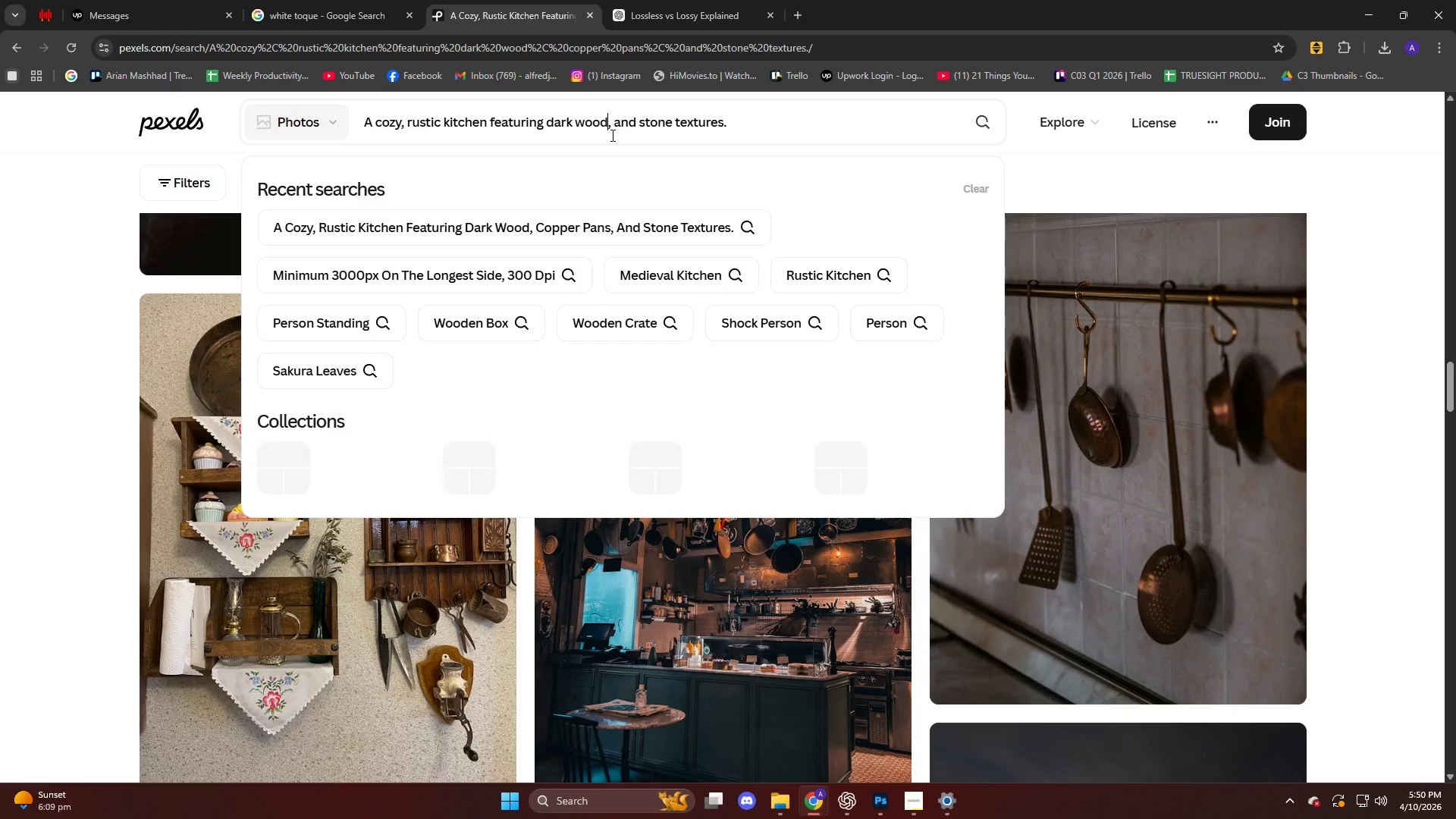 
key(Enter)
 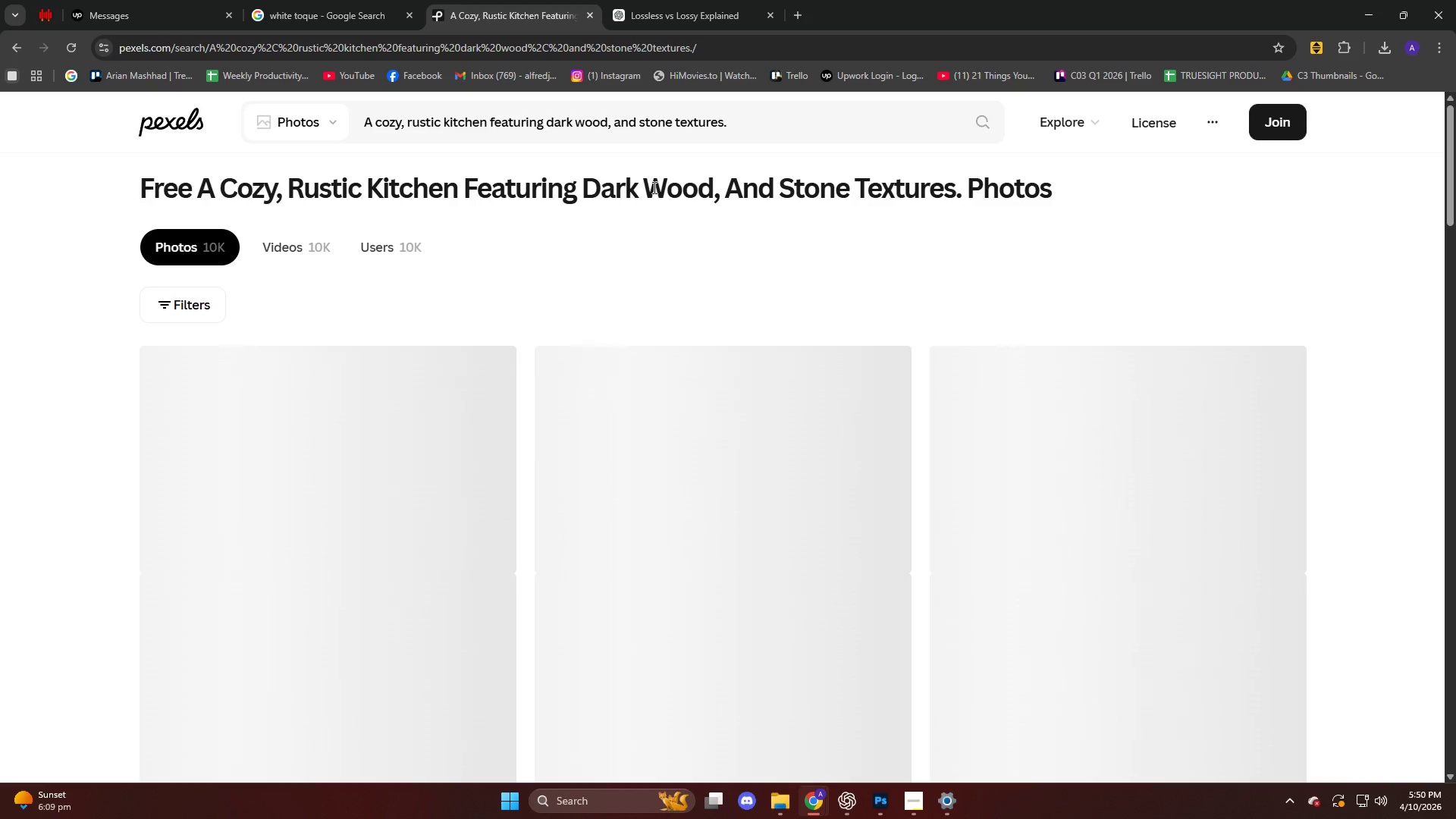 
scroll: coordinate [340, 442], scroll_direction: down, amount: 32.0
 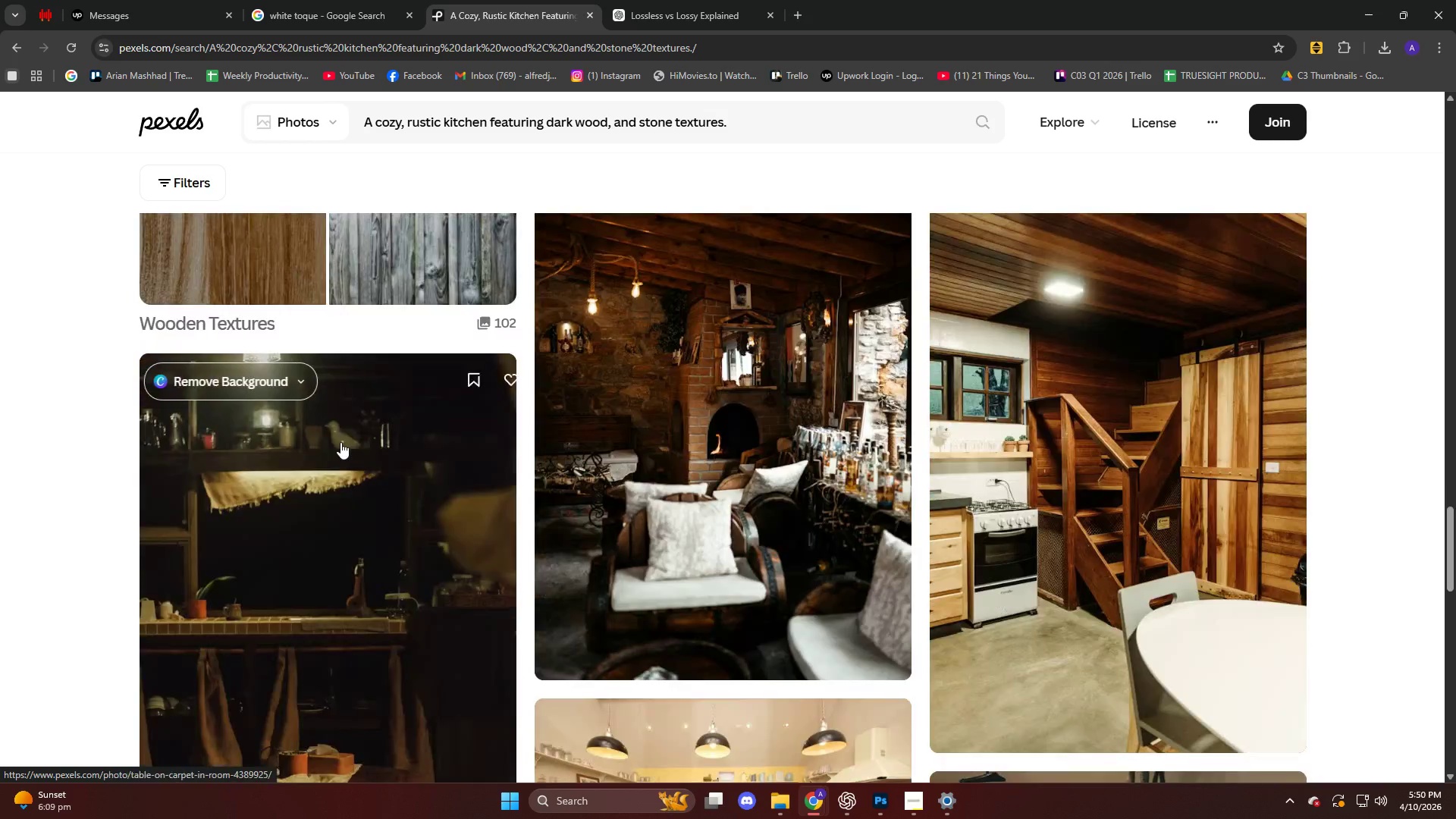 
scroll: coordinate [339, 444], scroll_direction: down, amount: 10.0
 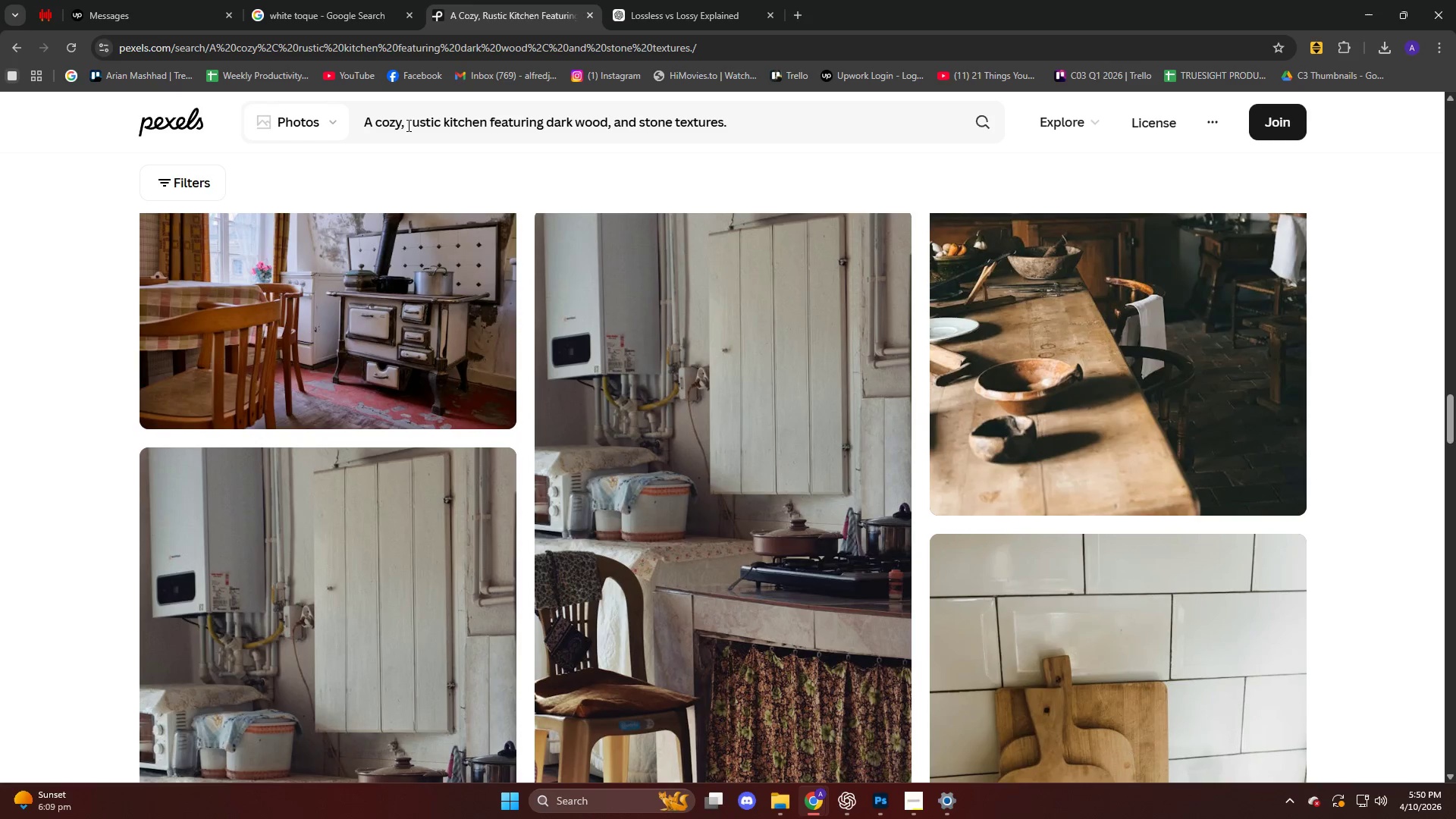 
left_click([403, 127])
 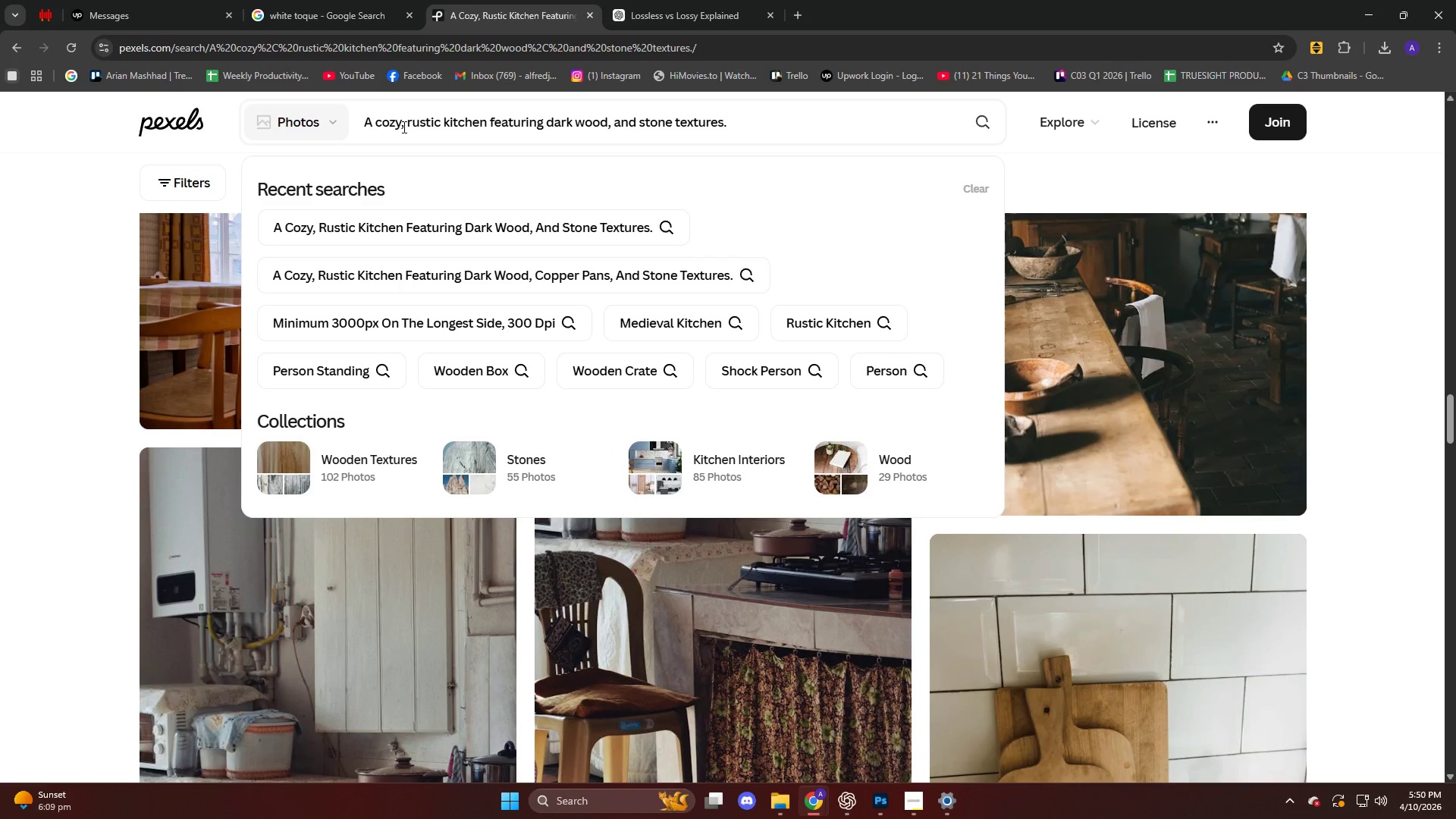 
type( old)
 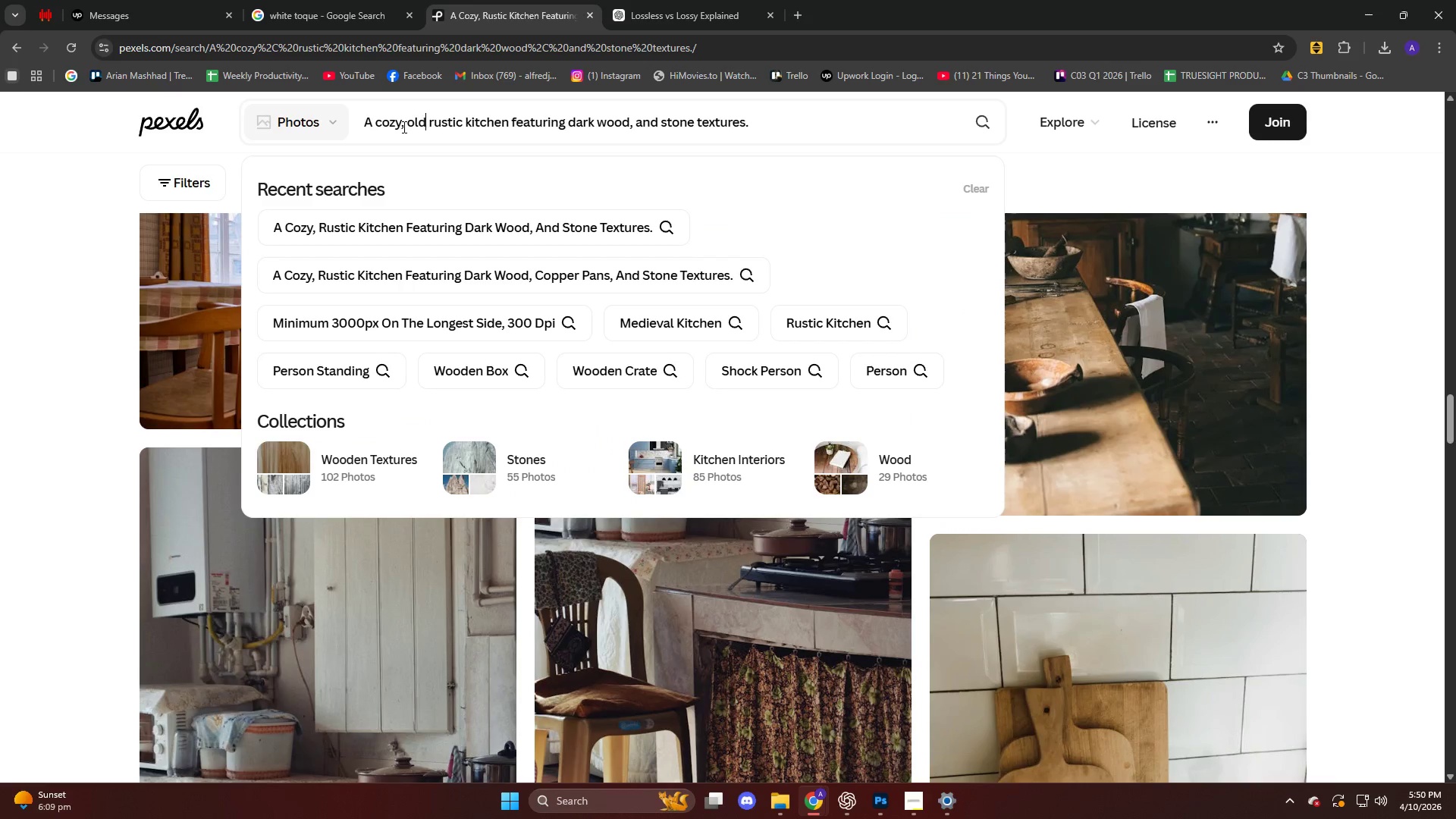 
key(Enter)
 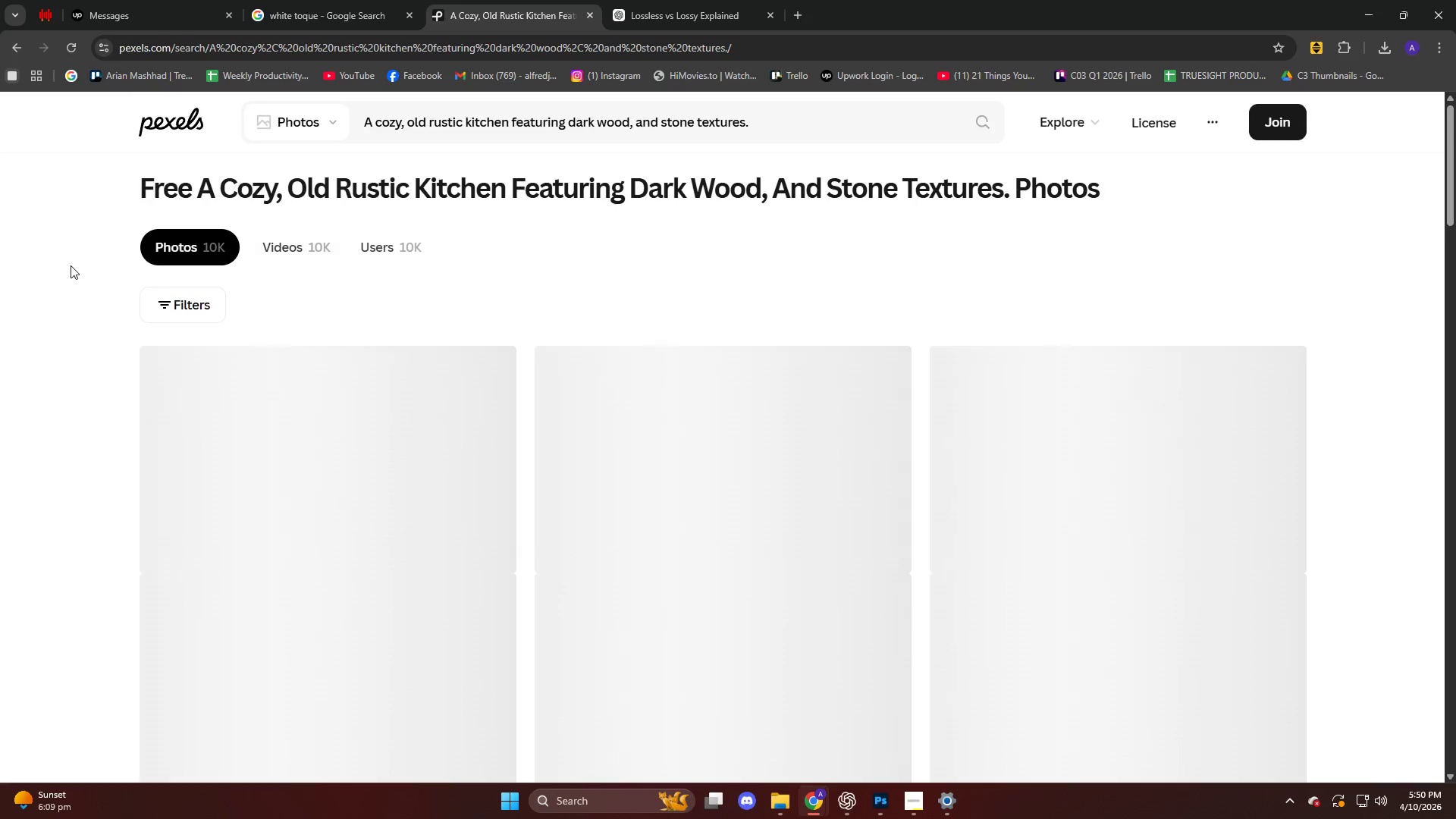 
scroll: coordinate [85, 278], scroll_direction: down, amount: 6.0
 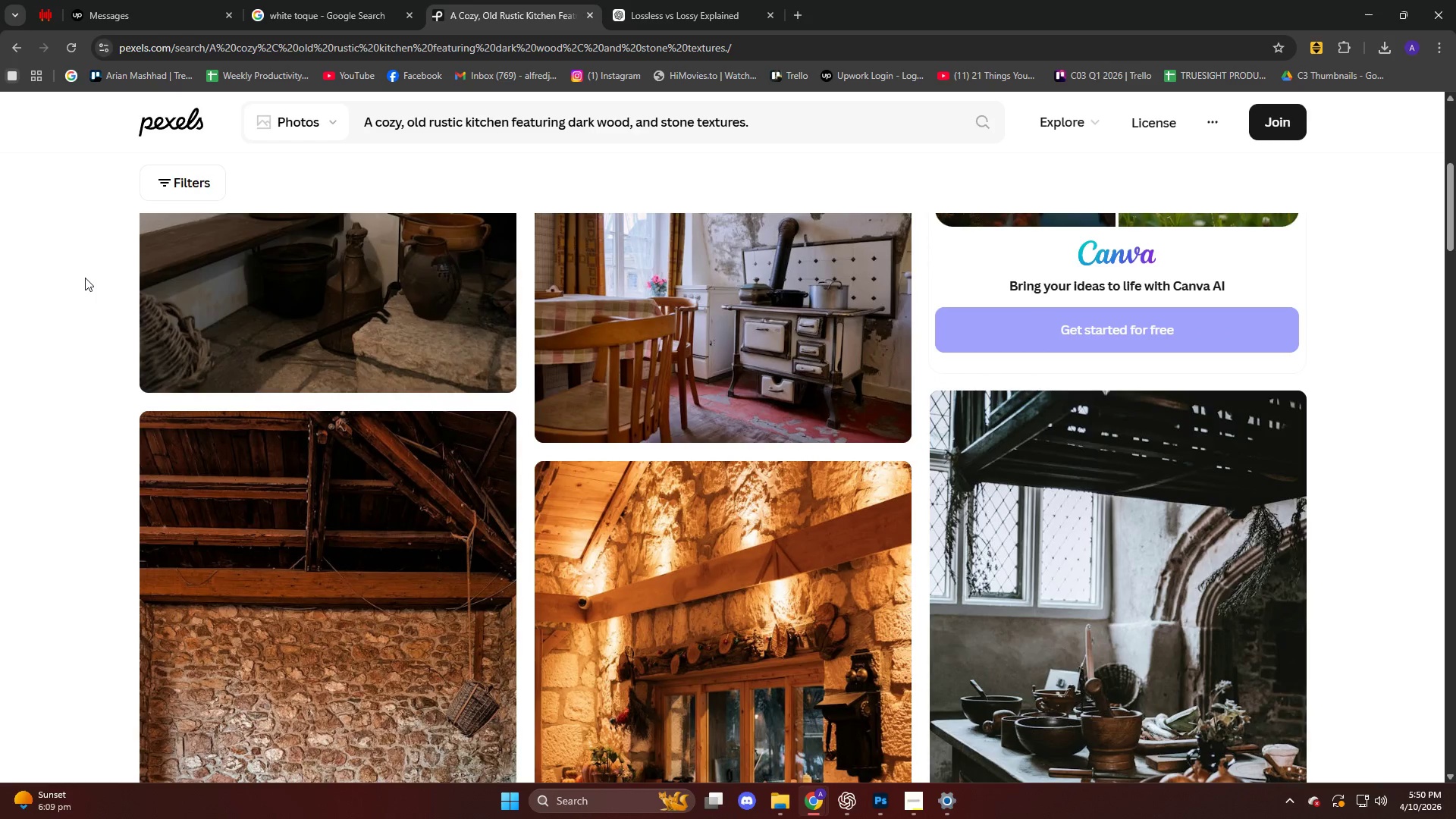 
scroll: coordinate [93, 279], scroll_direction: up, amount: 4.0
 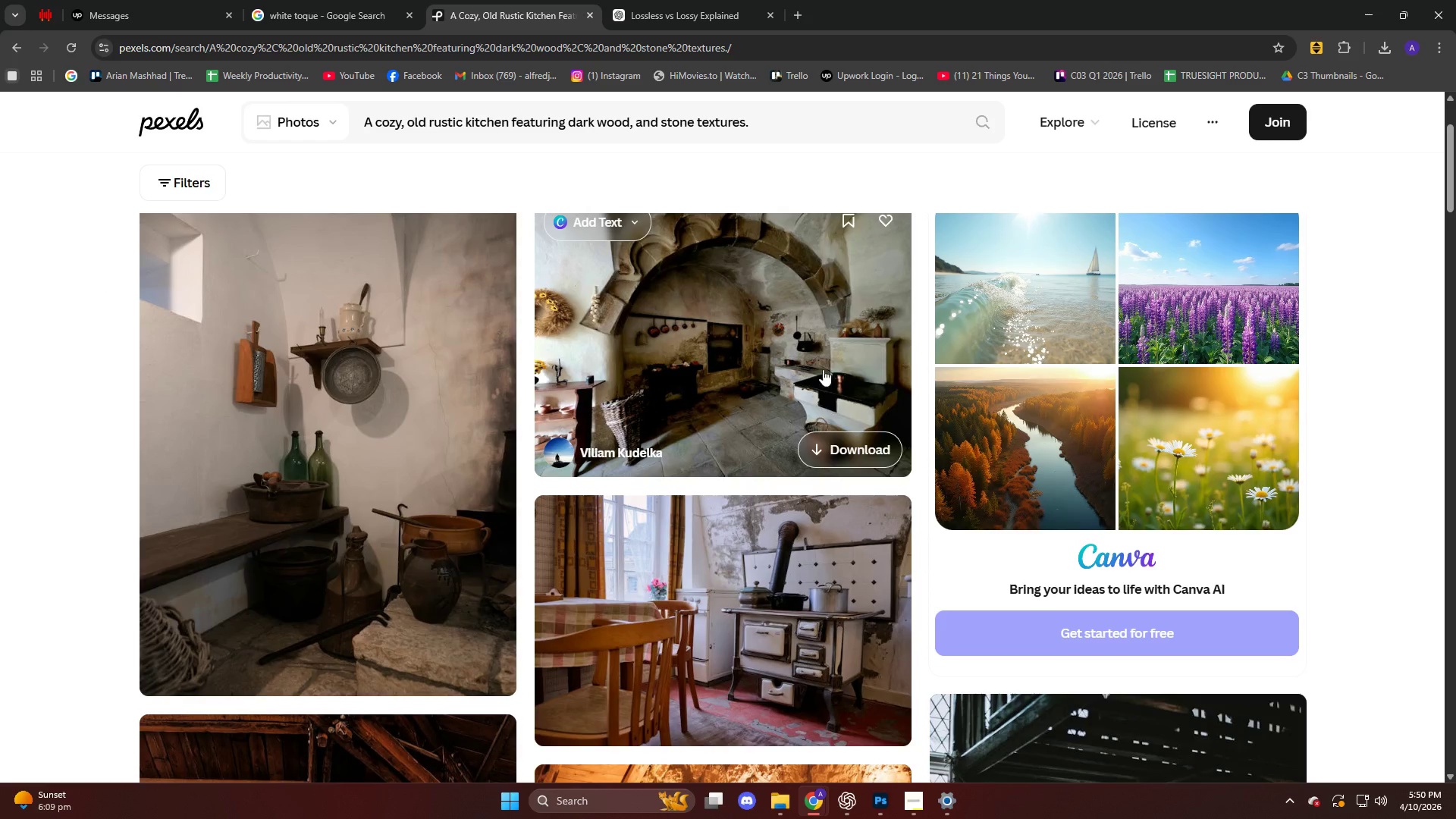 
left_click([844, 450])
 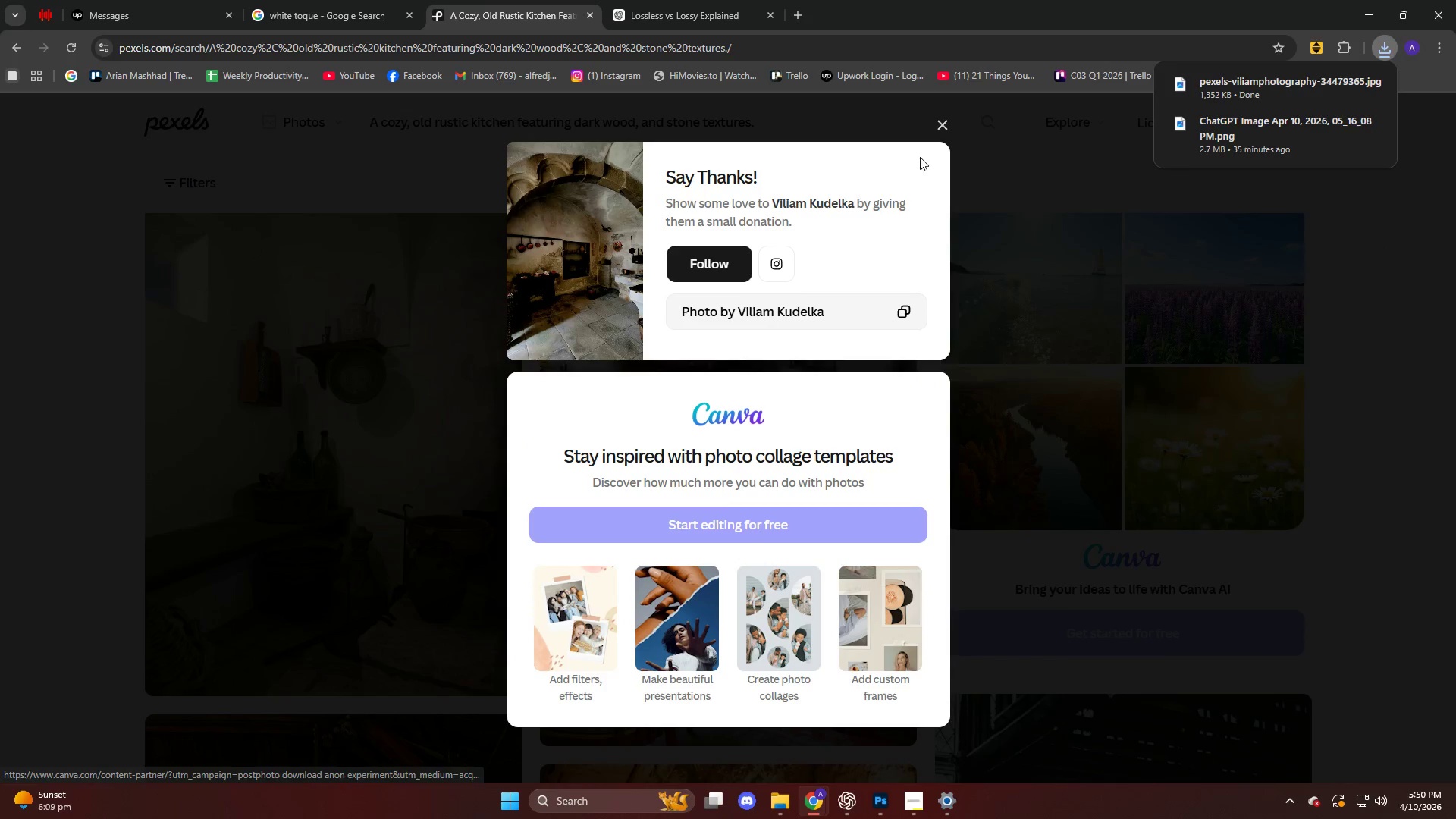 
left_click([943, 121])
 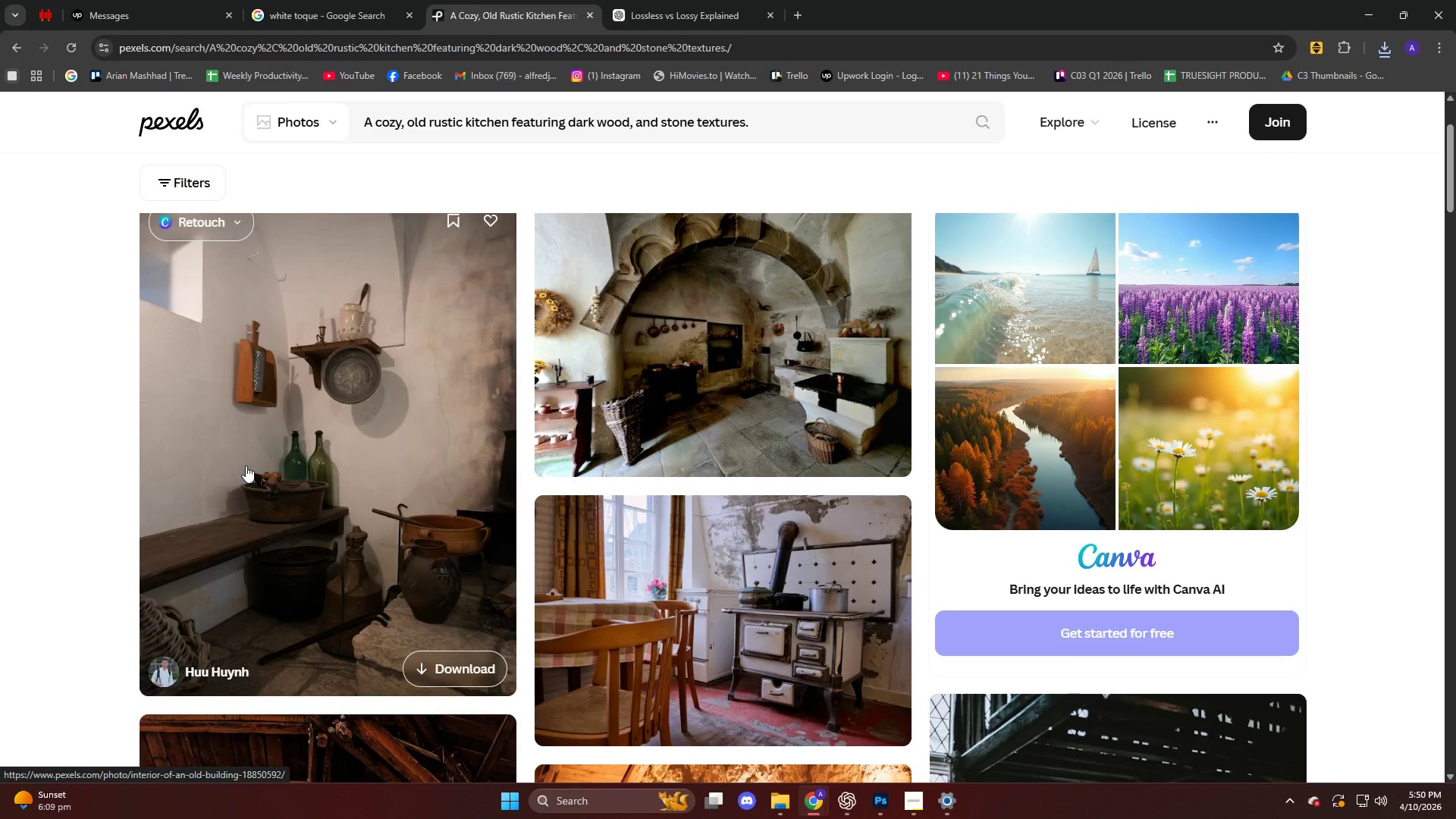 
scroll: coordinate [245, 468], scroll_direction: down, amount: 11.0
 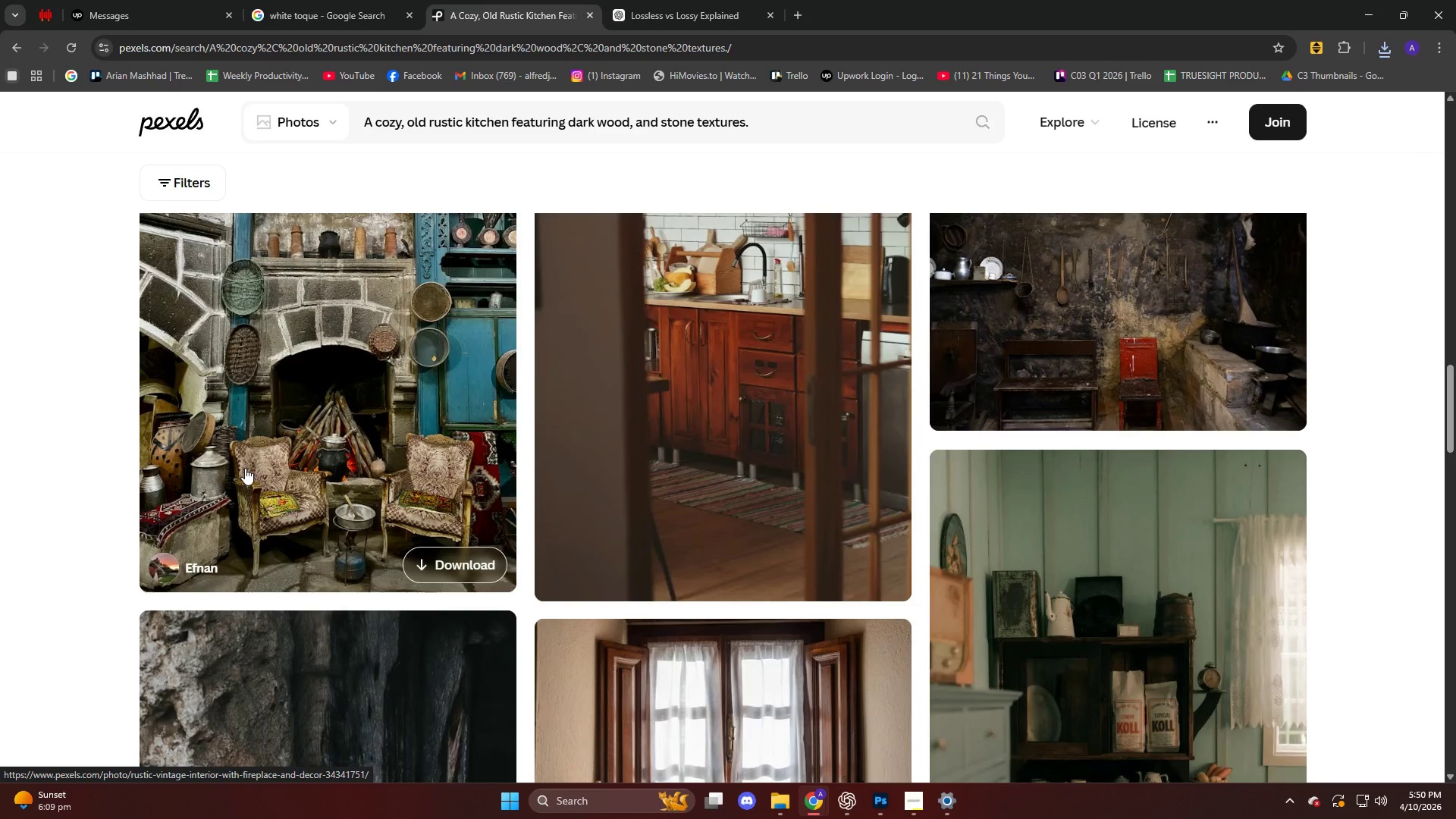 
scroll: coordinate [245, 468], scroll_direction: up, amount: 2.0
 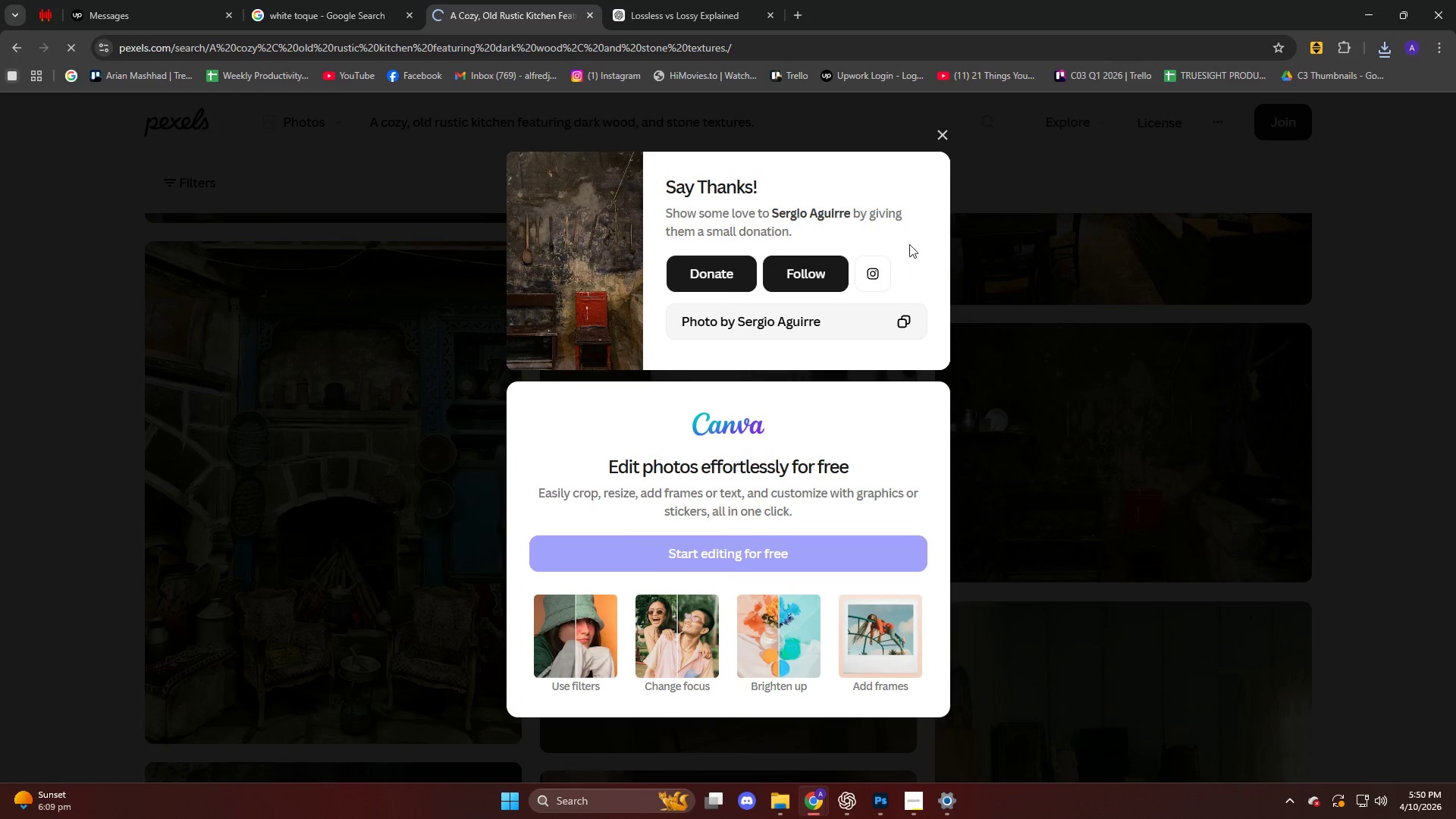 
left_click([940, 136])
 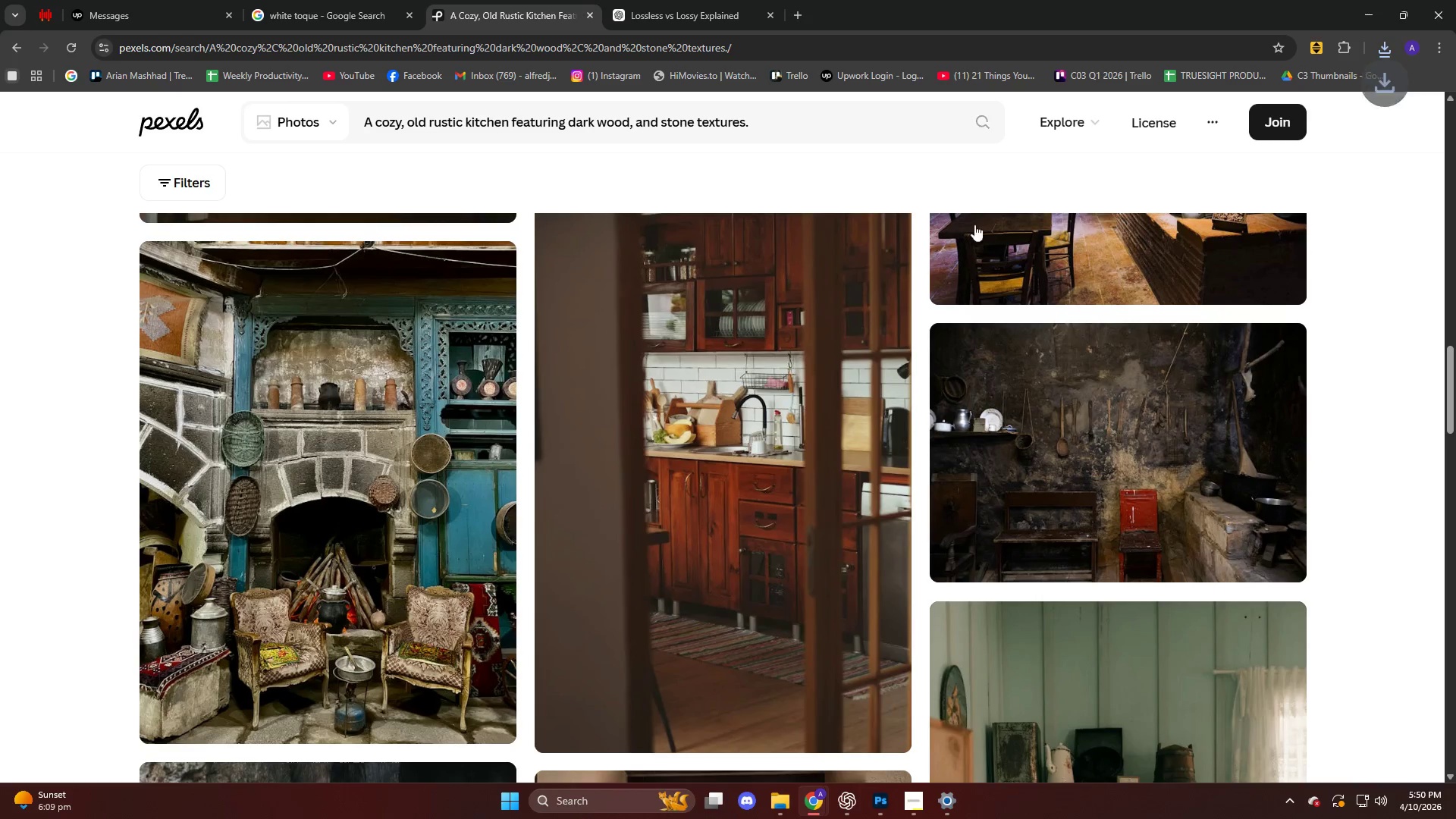 
scroll: coordinate [894, 407], scroll_direction: down, amount: 36.0
 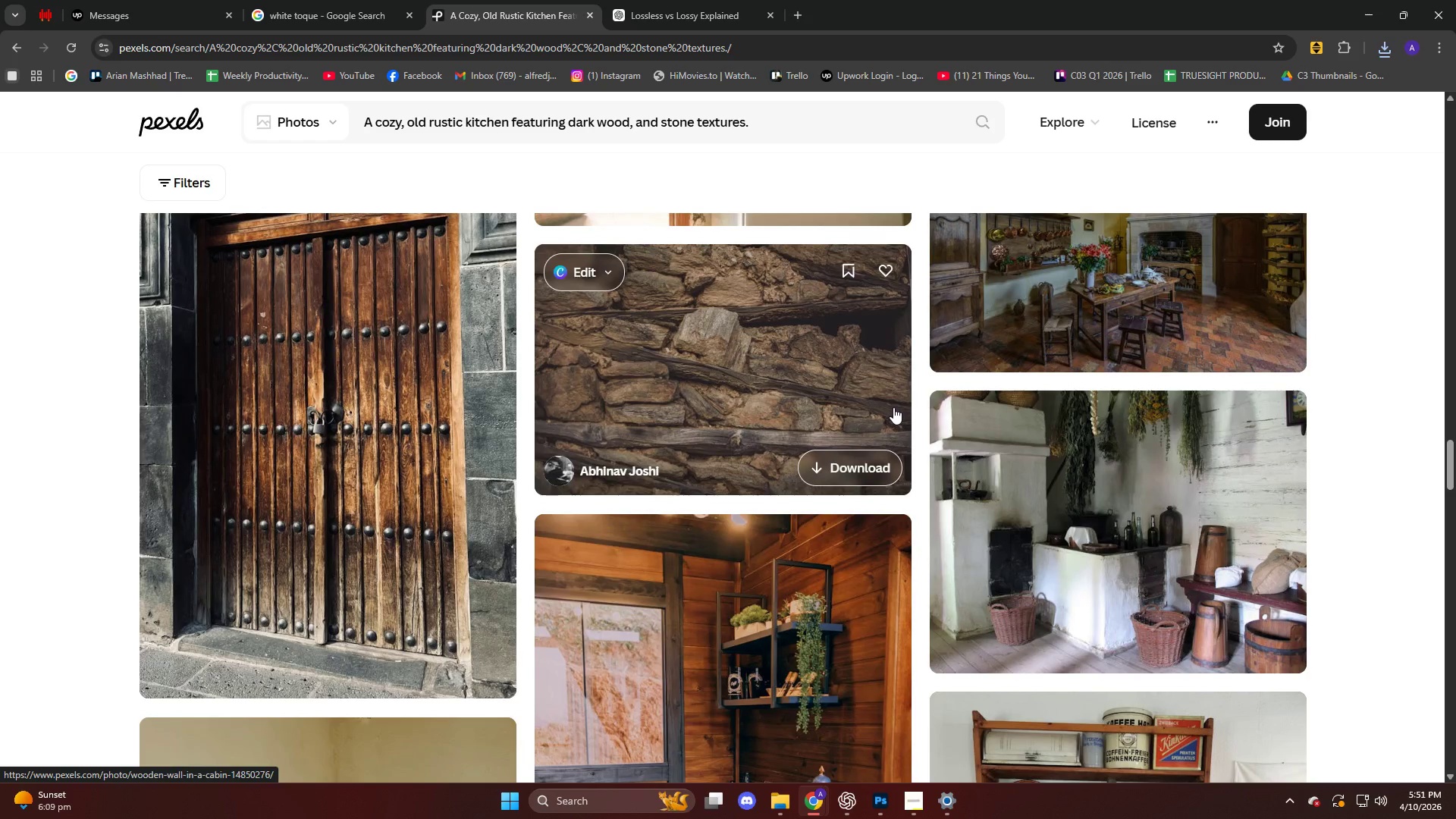 
scroll: coordinate [888, 412], scroll_direction: down, amount: 21.0
 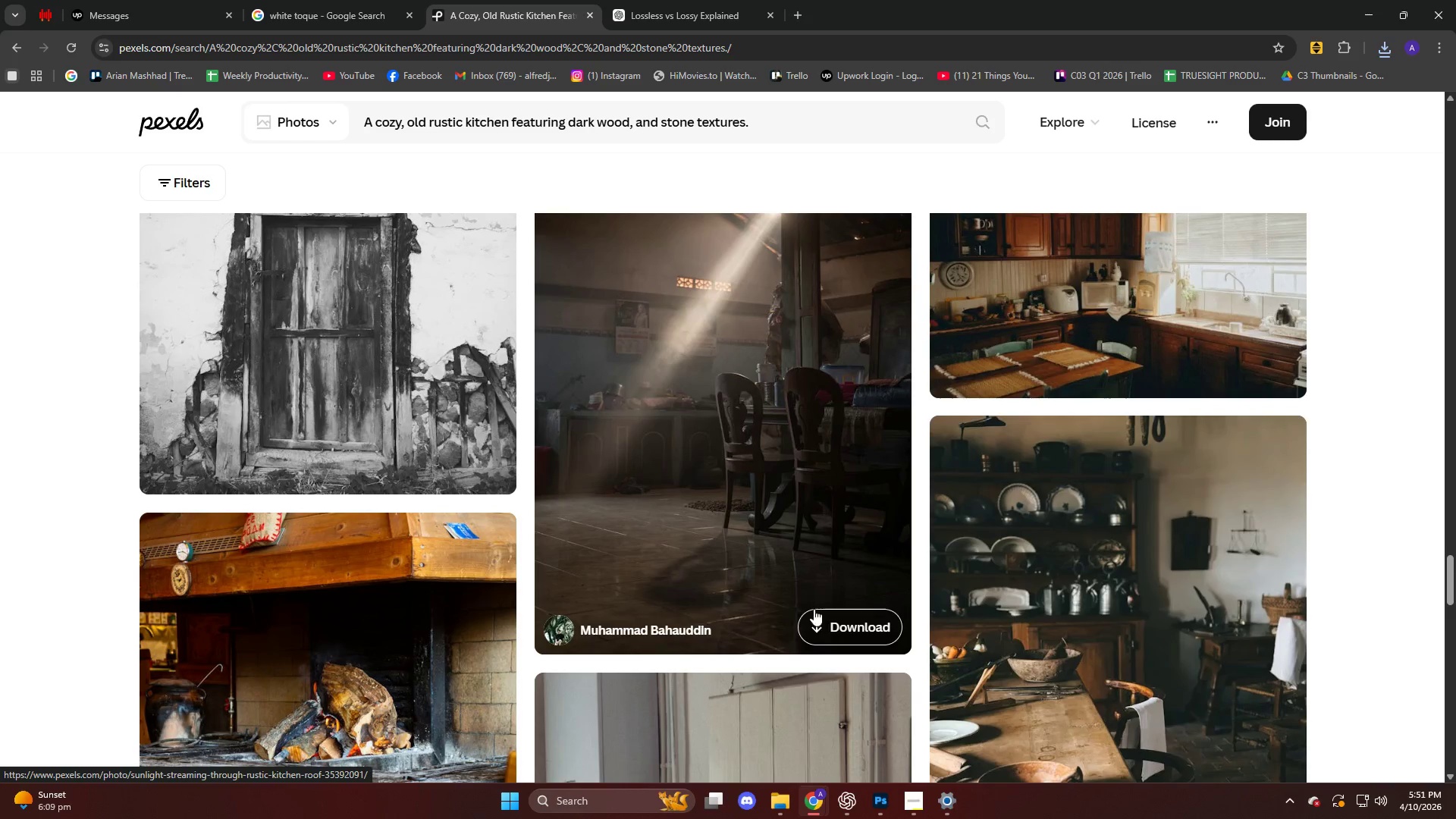 
left_click([830, 628])
 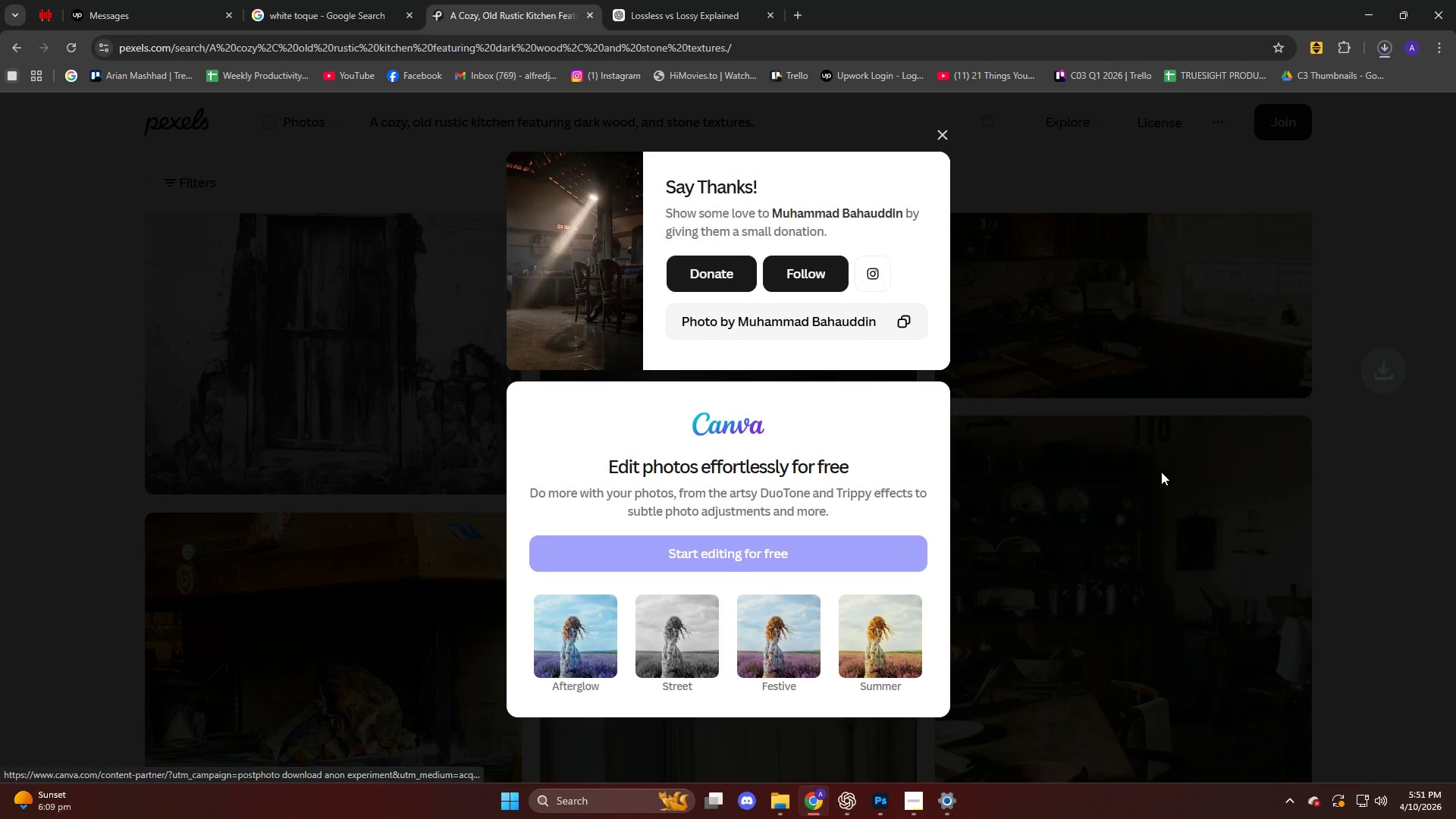 
left_click([1395, 366])
 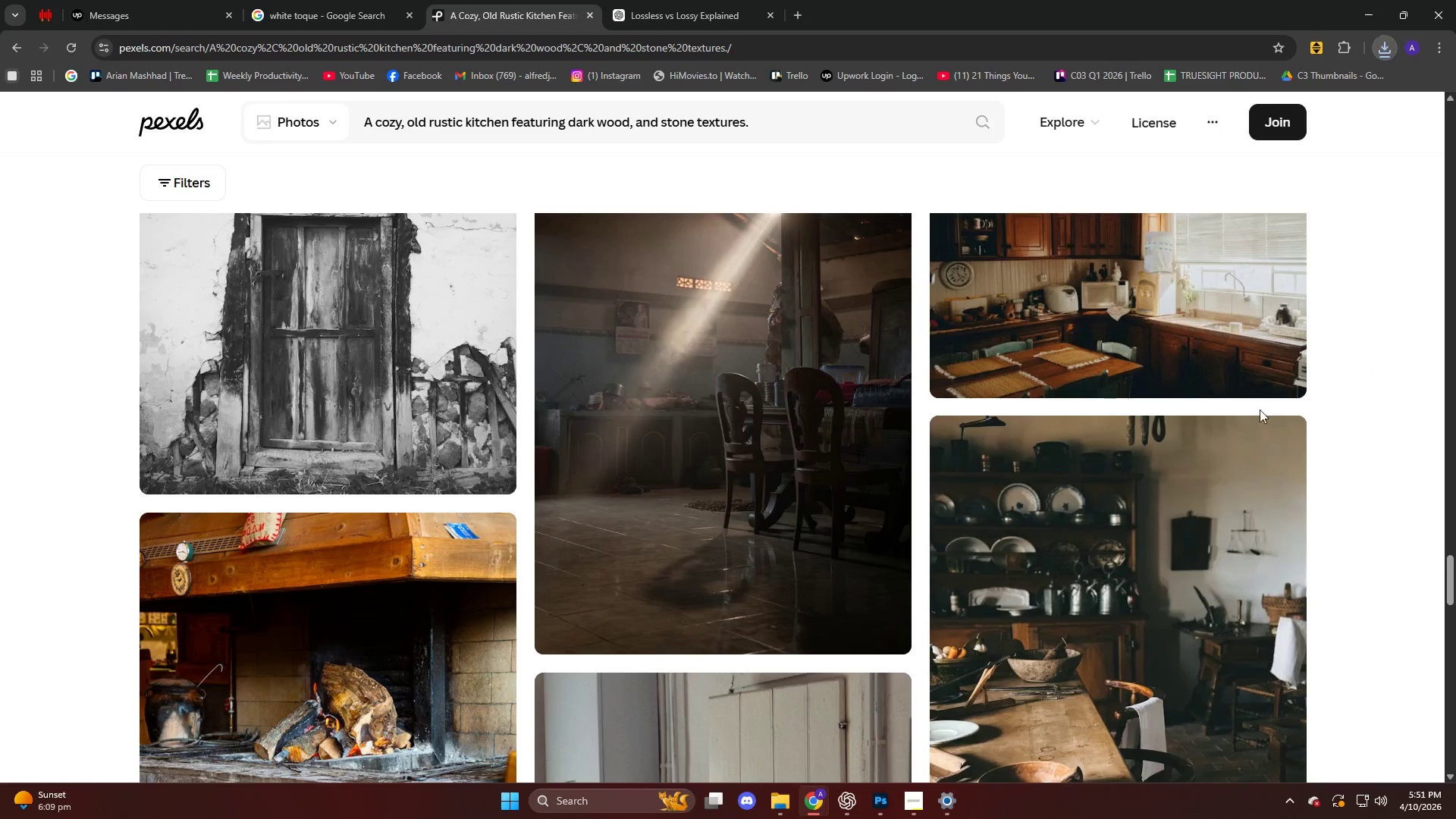 
scroll: coordinate [1166, 453], scroll_direction: down, amount: 28.0
 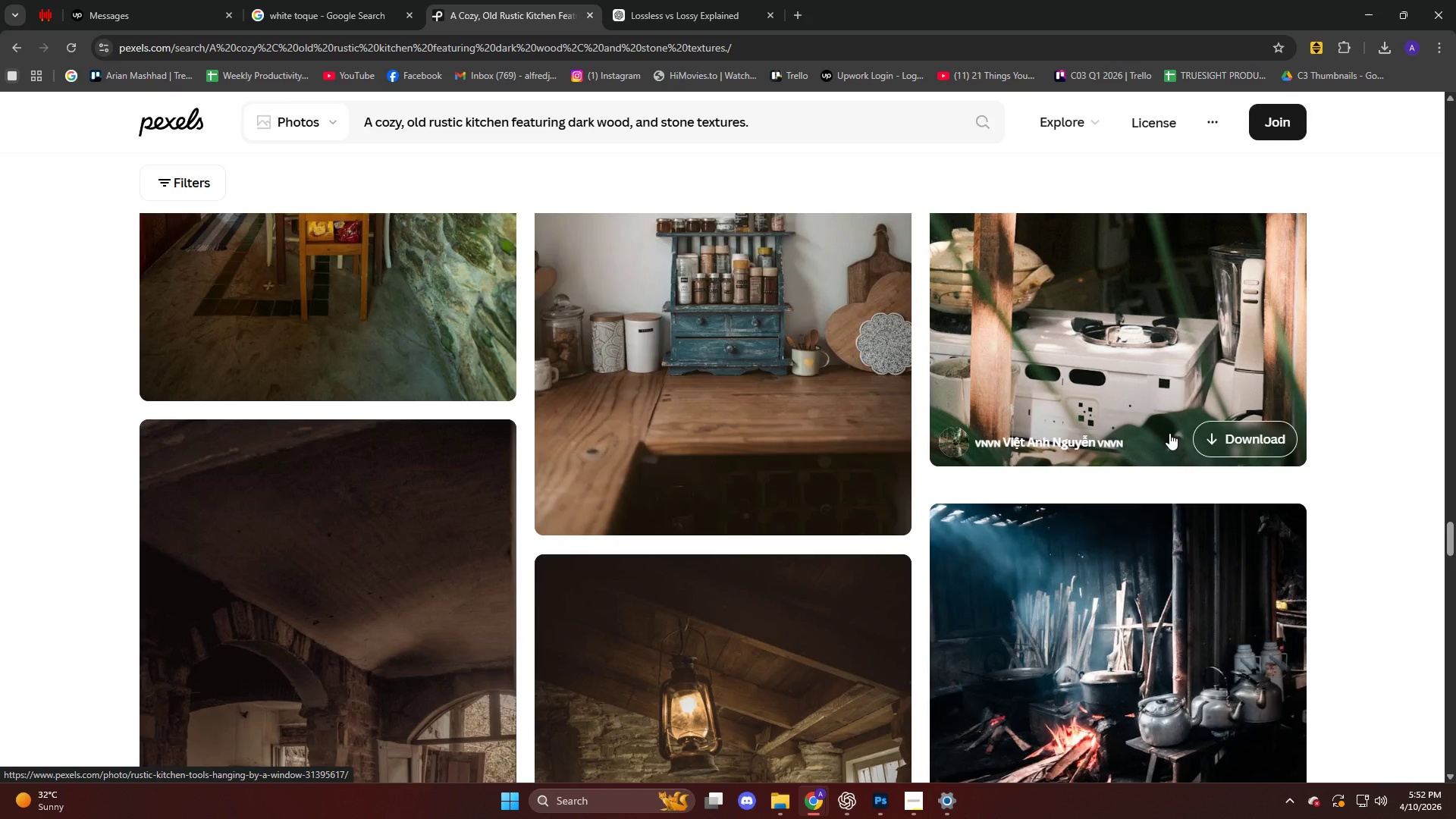 
wait(84.57)
 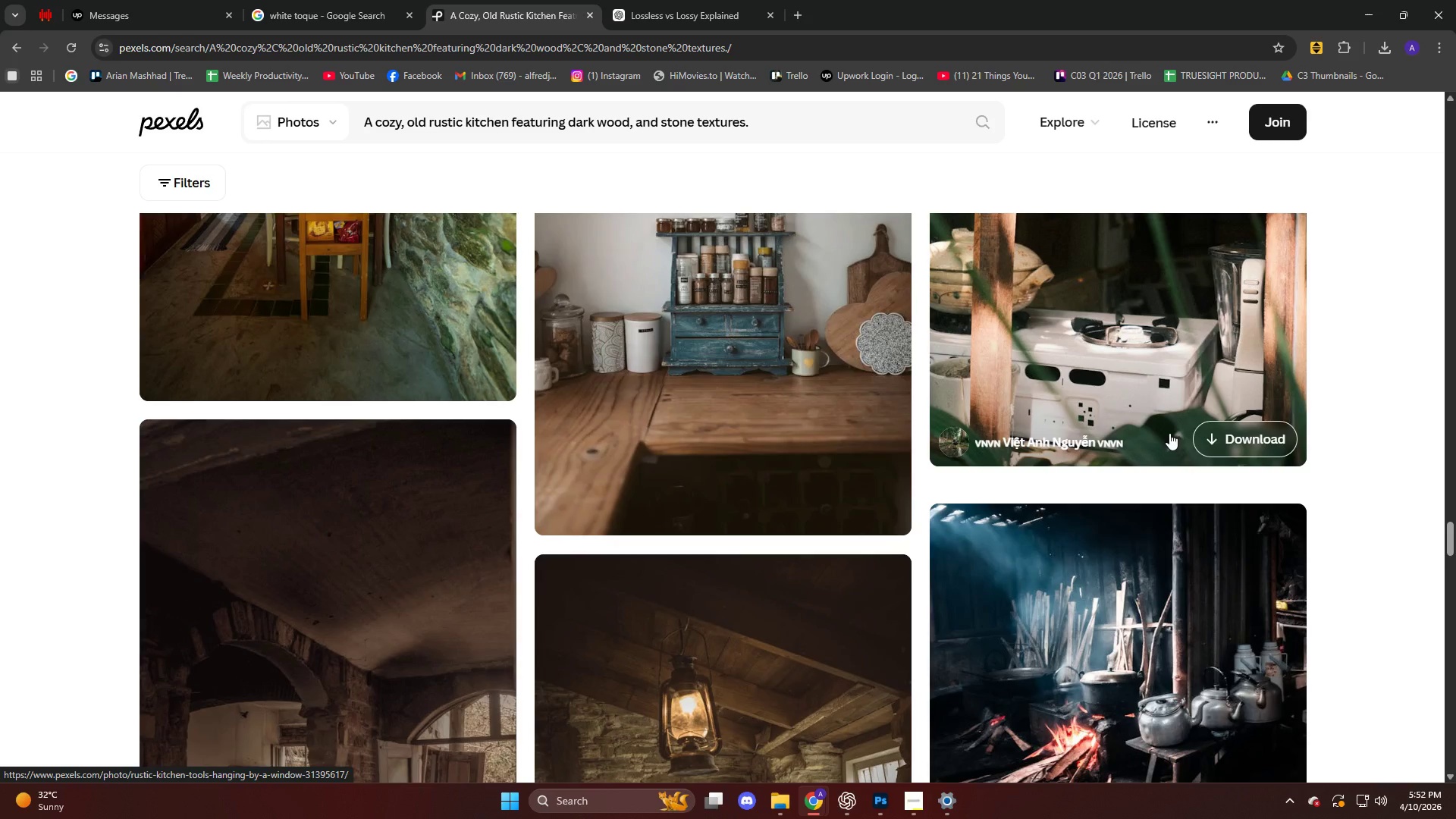 
scroll: coordinate [1334, 463], scroll_direction: down, amount: 5.0
 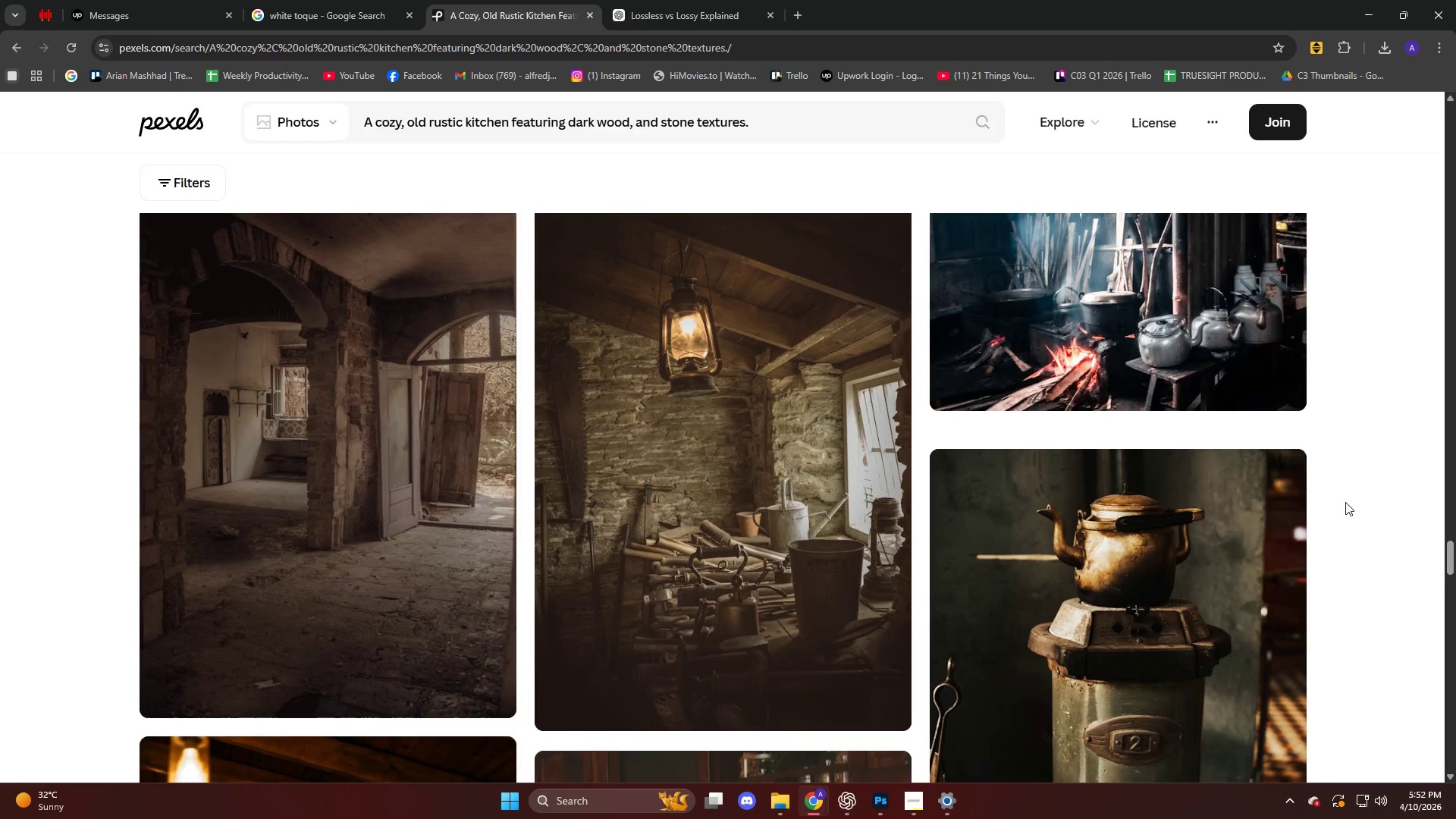 
wait(7.34)
 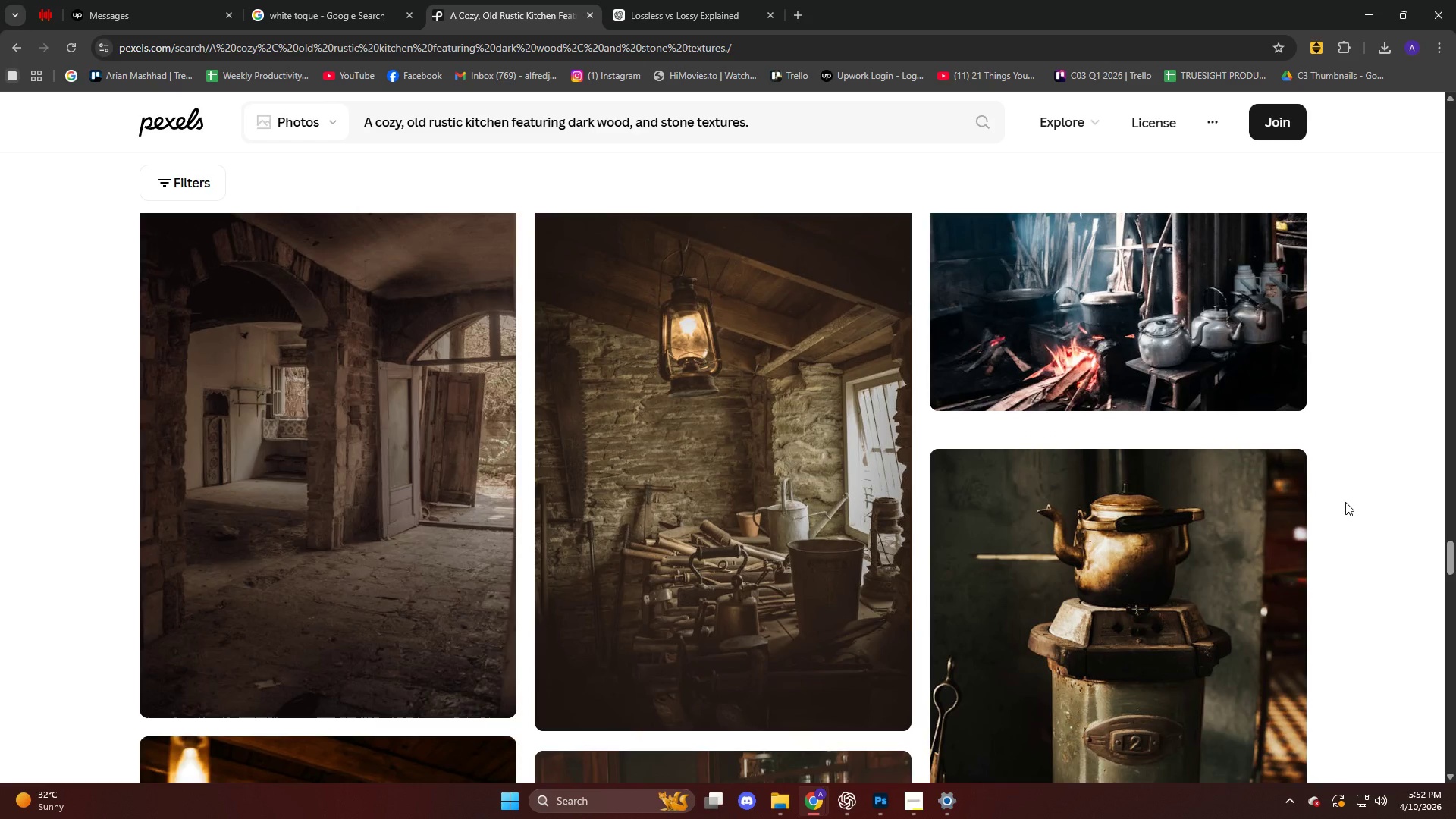 
scroll: coordinate [888, 459], scroll_direction: down, amount: 24.0
 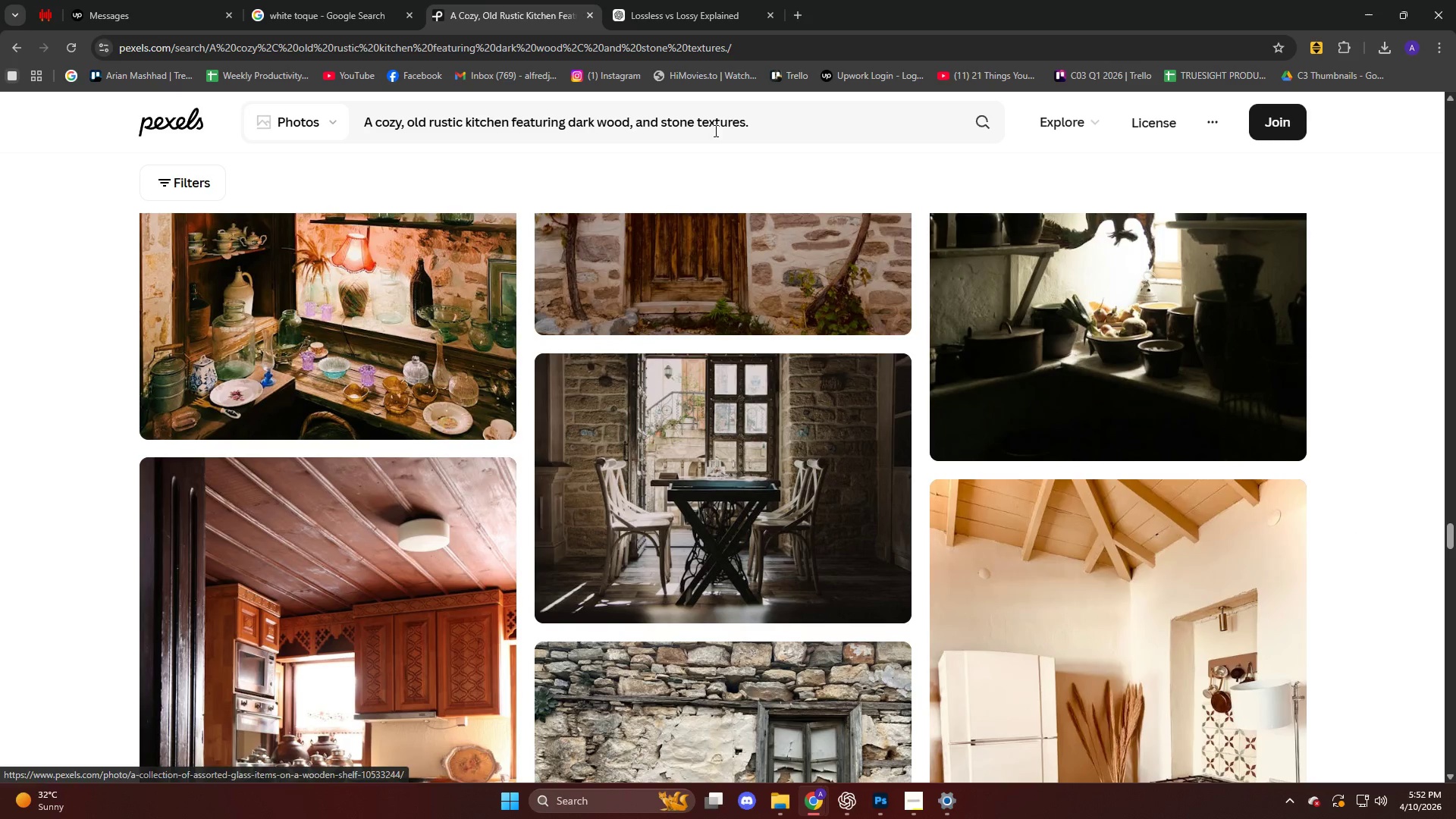 
left_click_drag(start_coordinate=[763, 121], to_coordinate=[288, 162])
 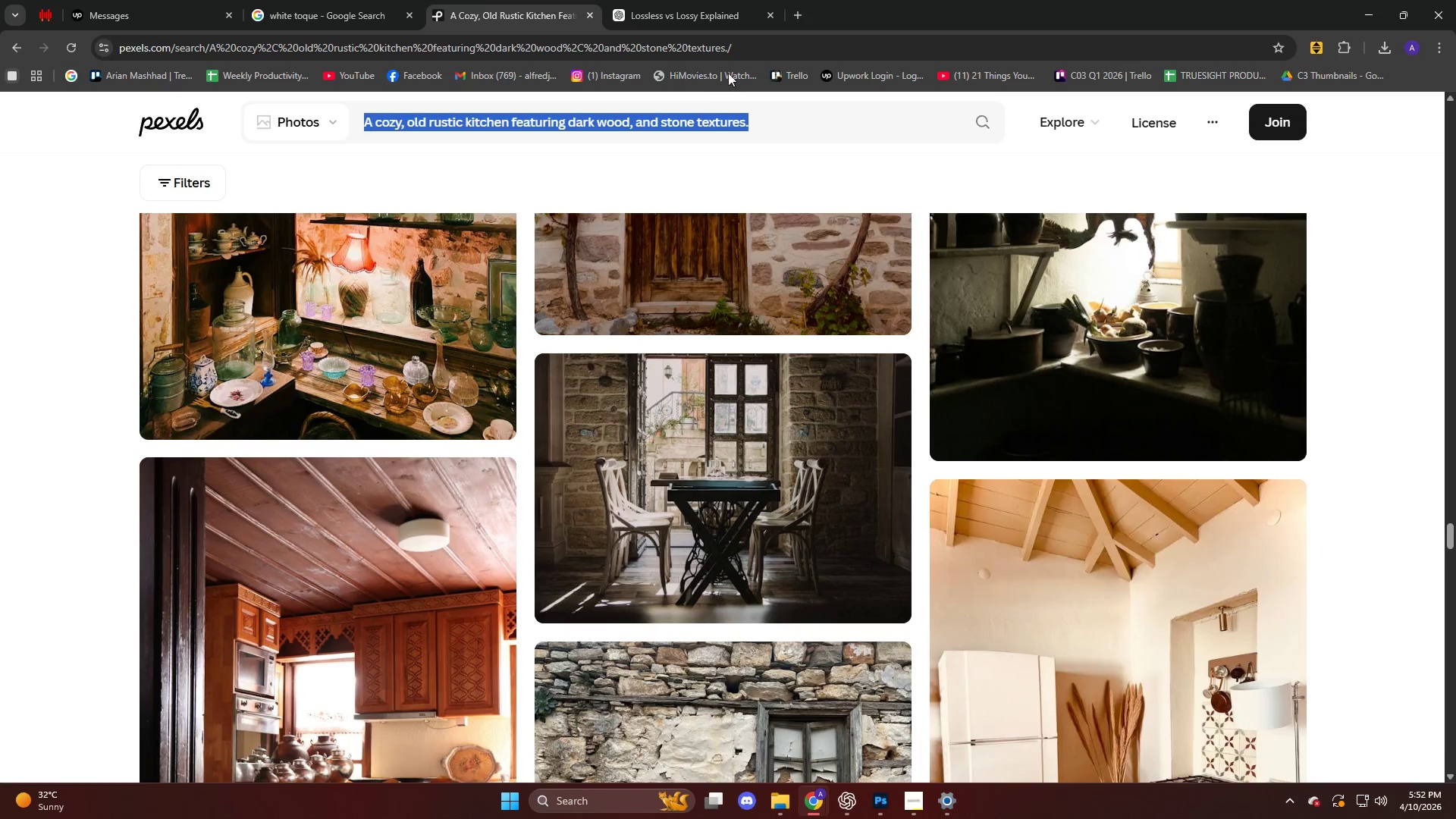 
key(Control+C)
 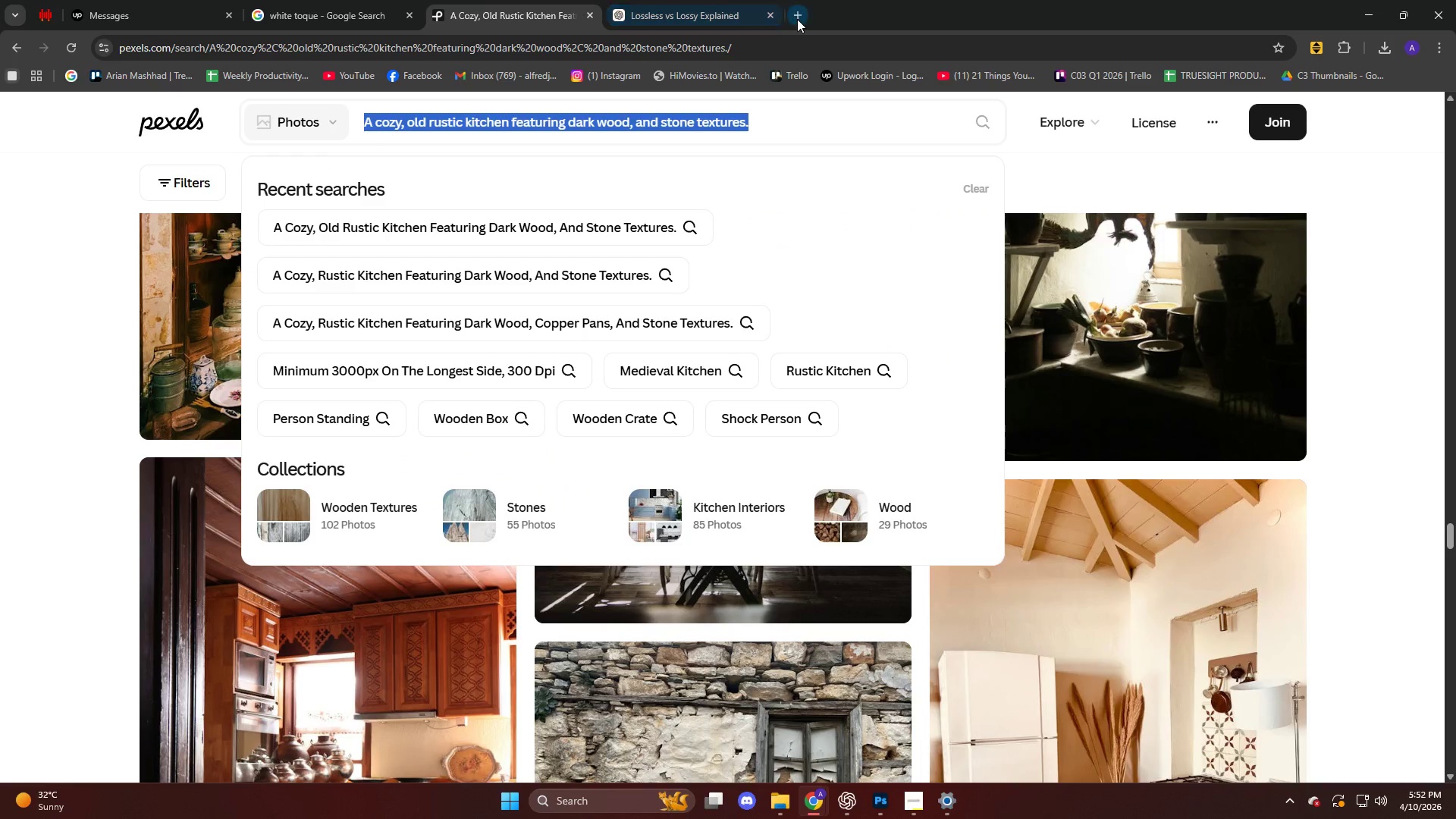 
left_click([797, 18])
 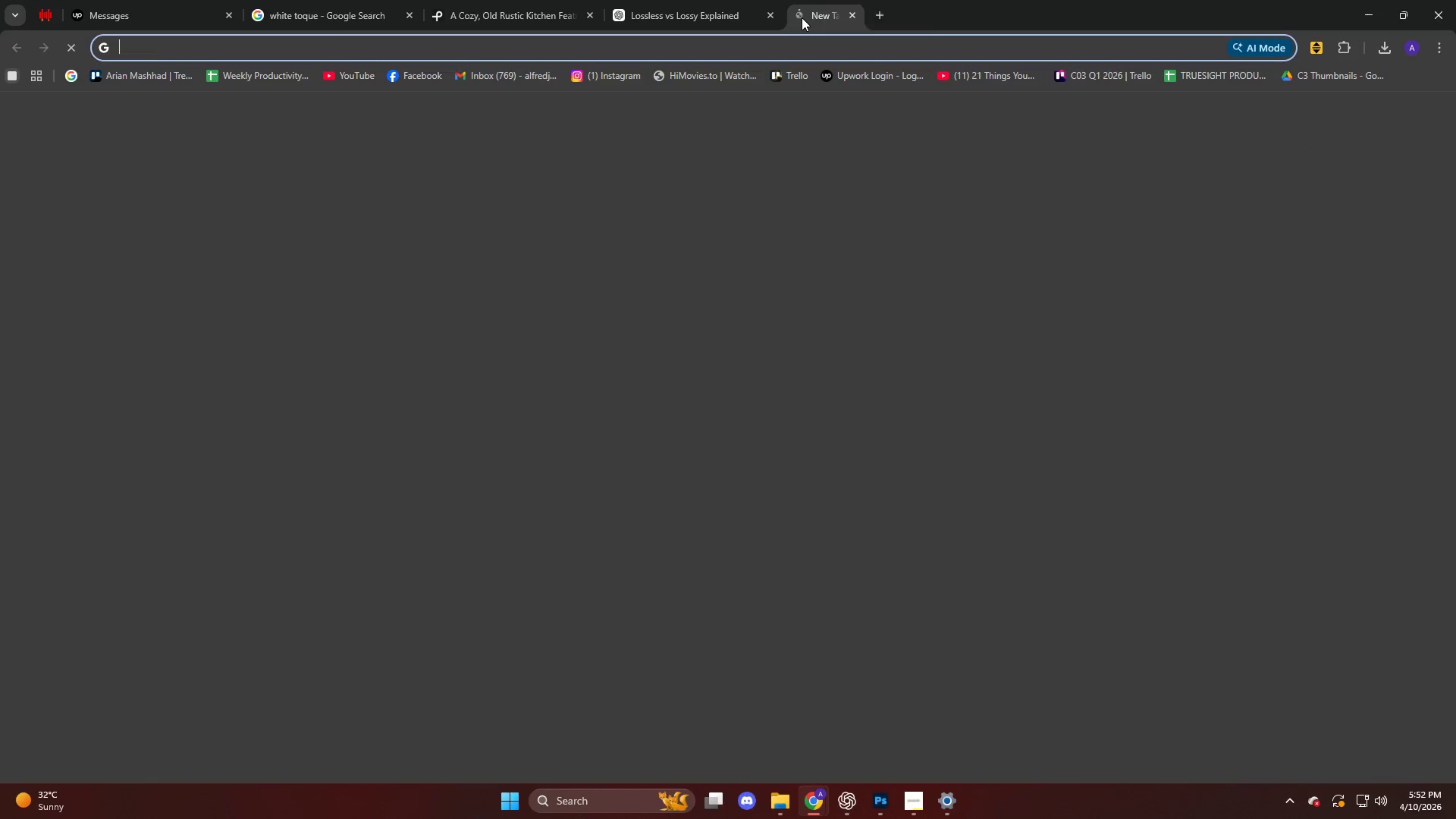 
key(Control+V)
 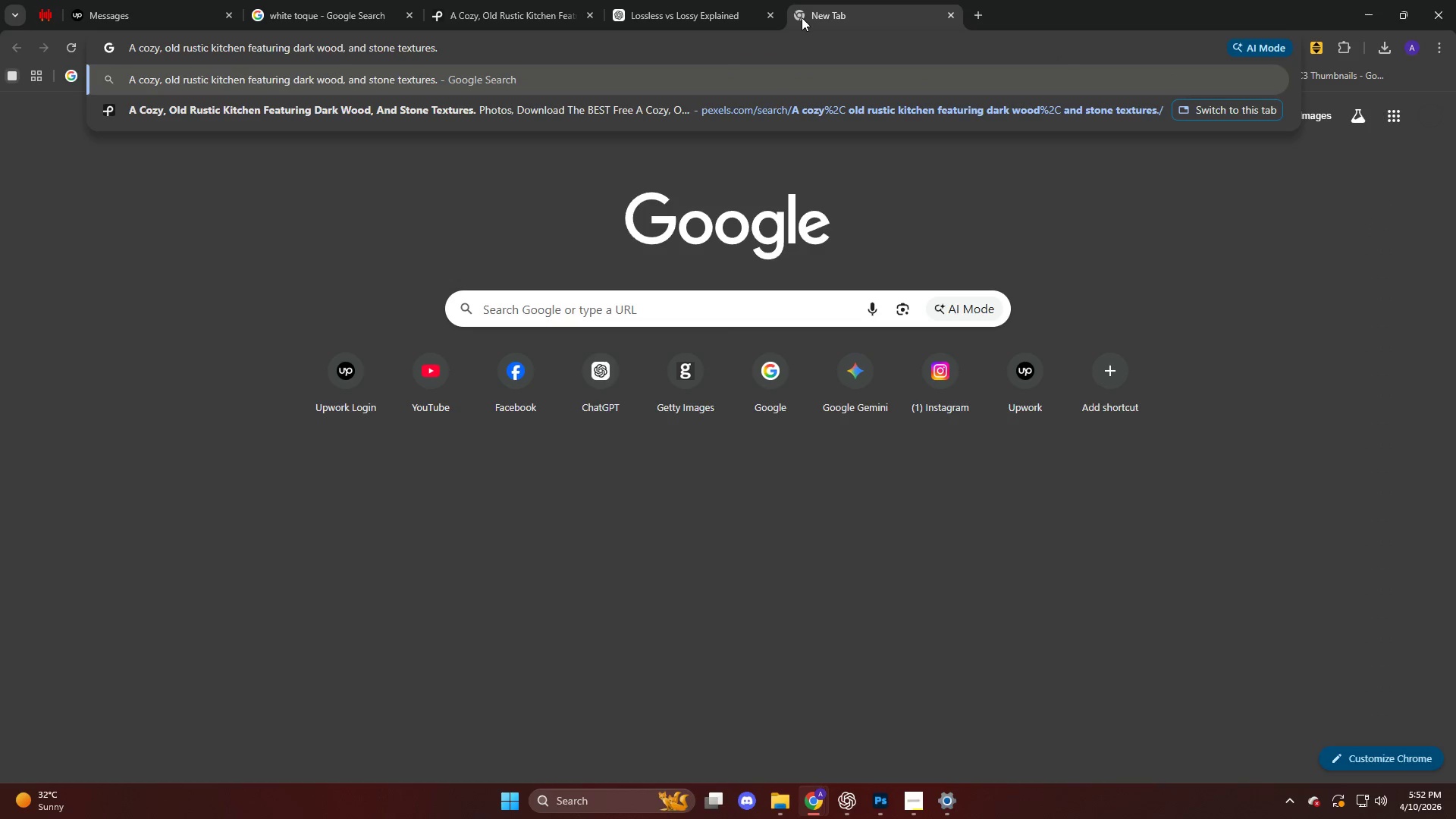 
key(NumpadEnter)
 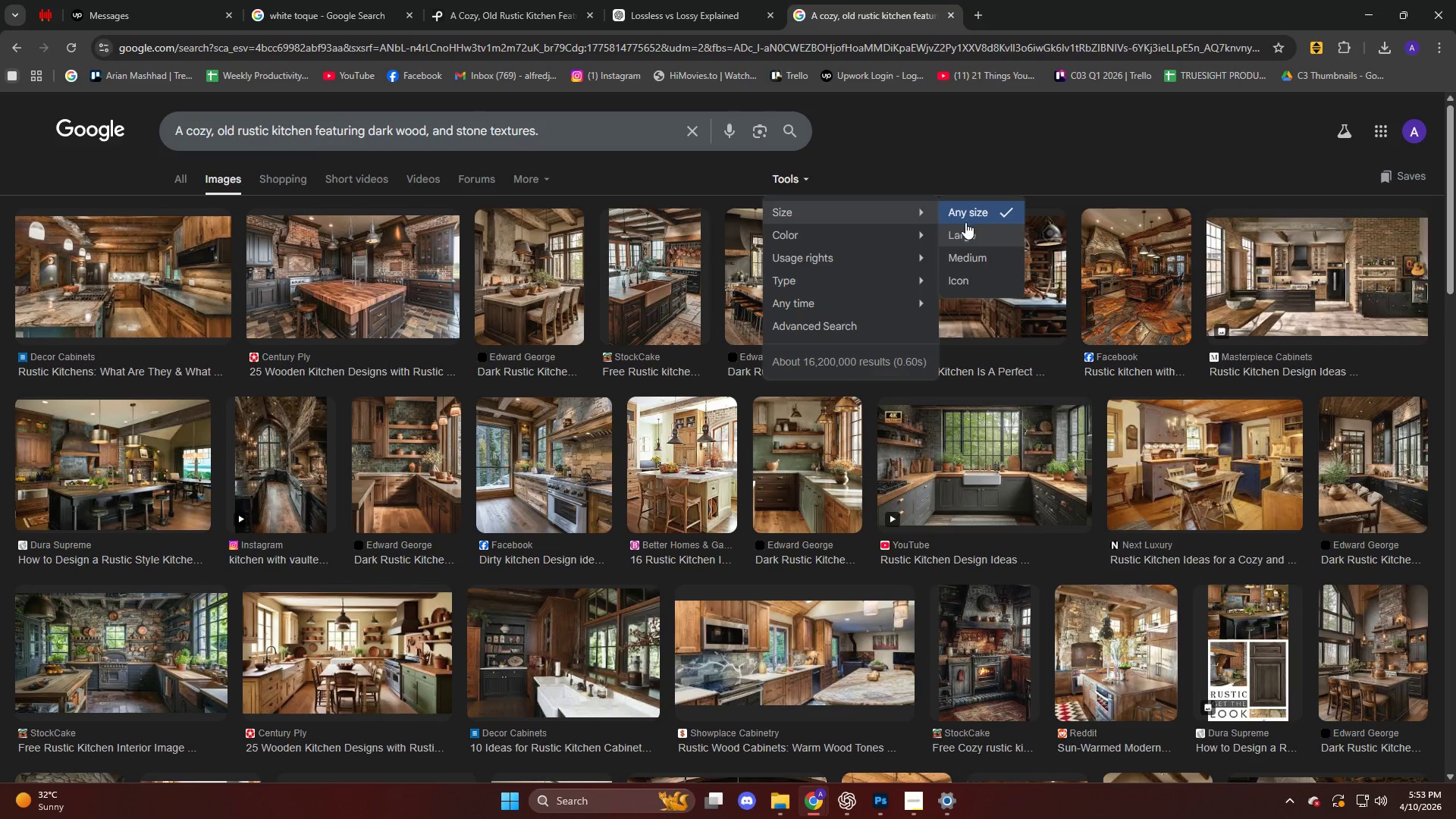 
wait(7.14)
 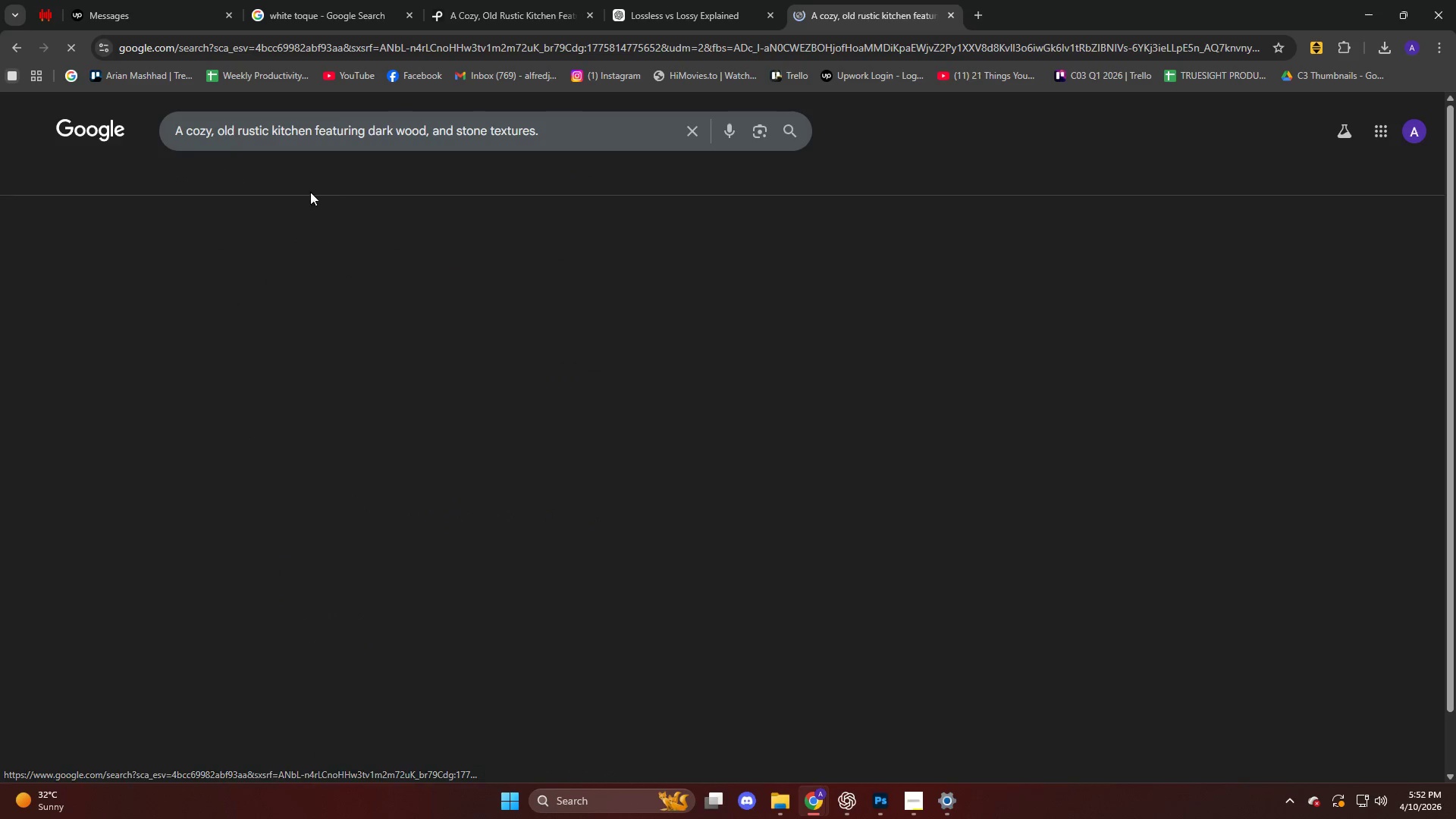 
left_click([787, 267])
 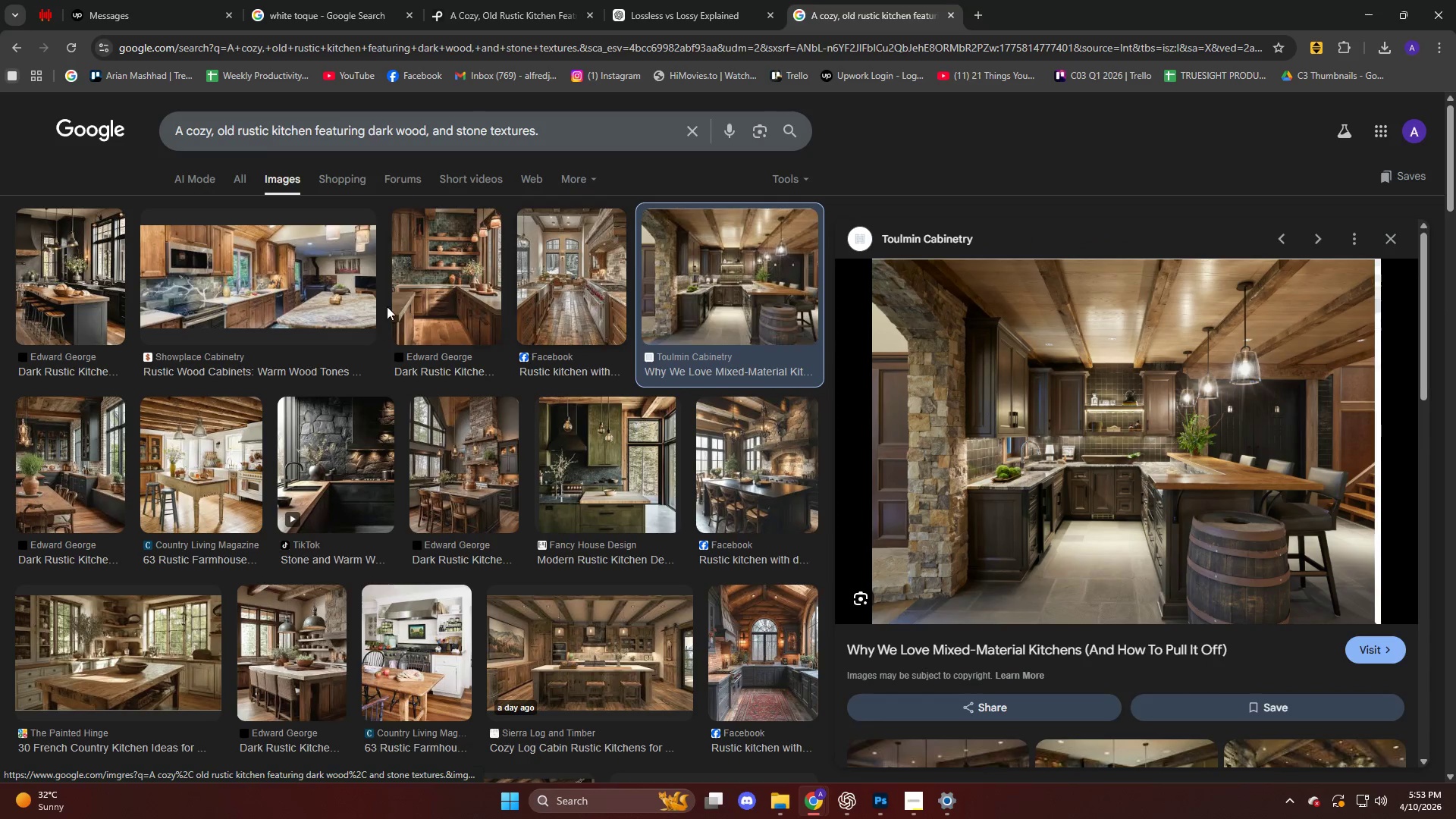 
left_click([441, 306])
 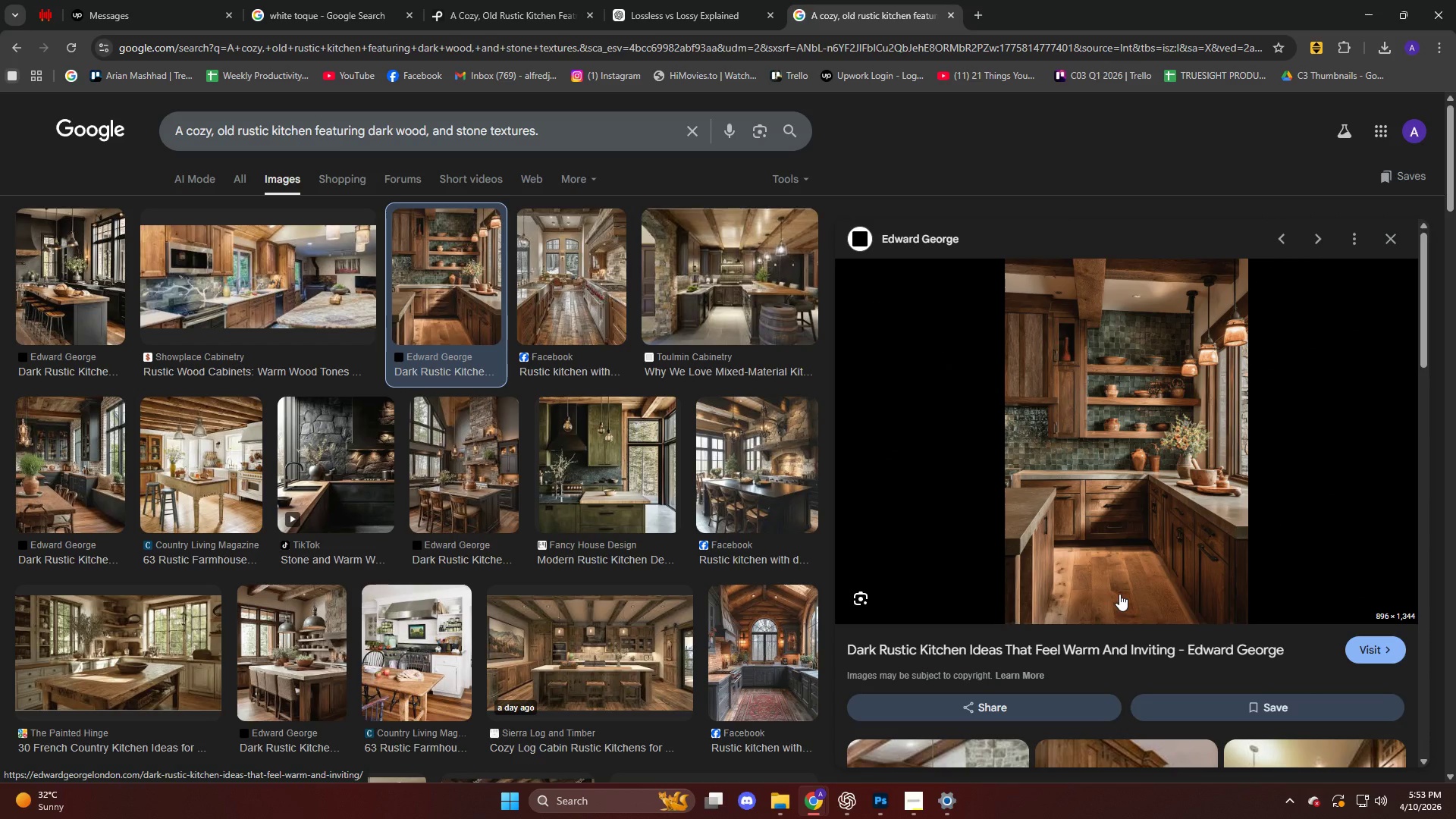 
right_click([1119, 594])
 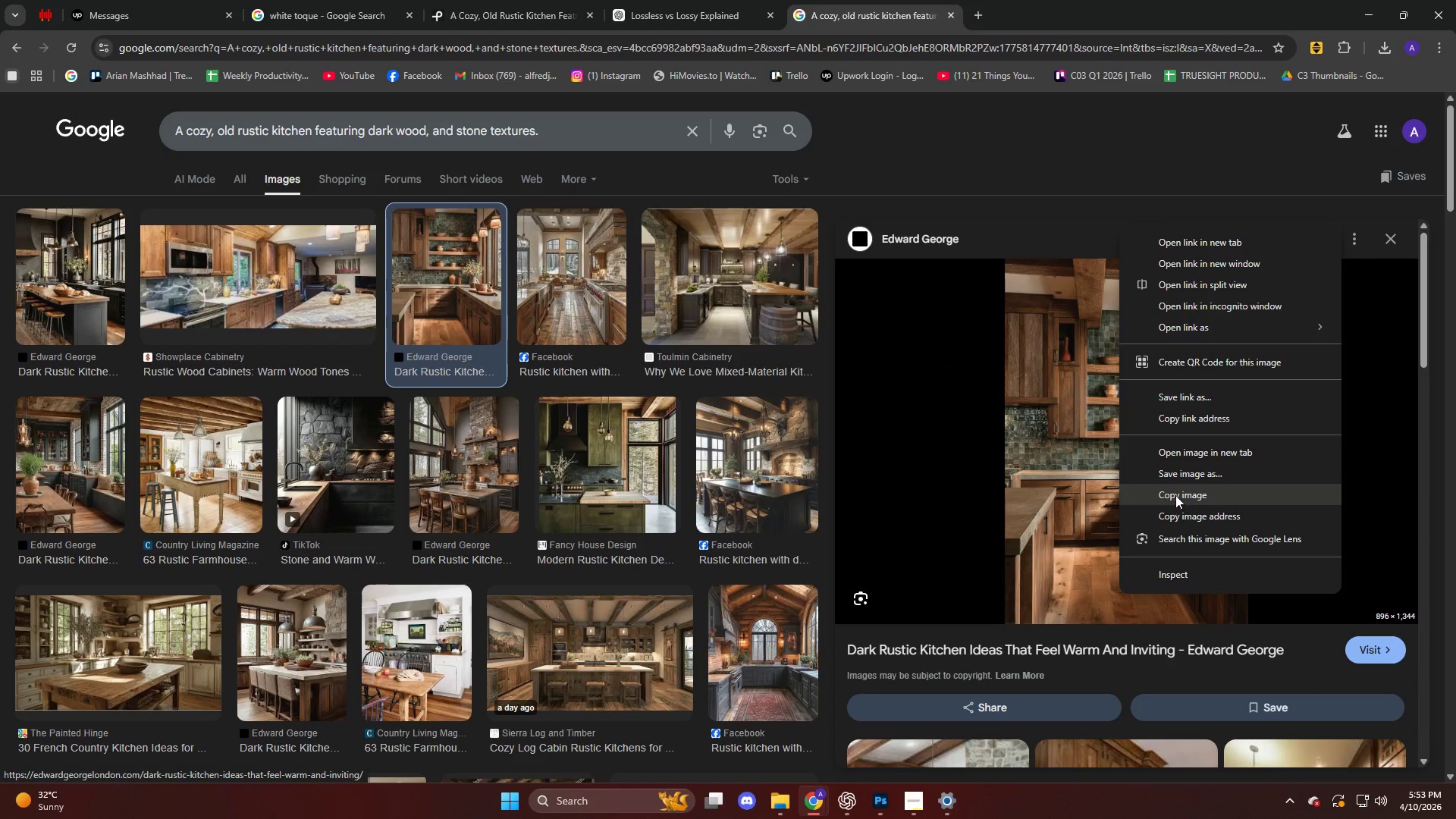 
left_click([1175, 493])
 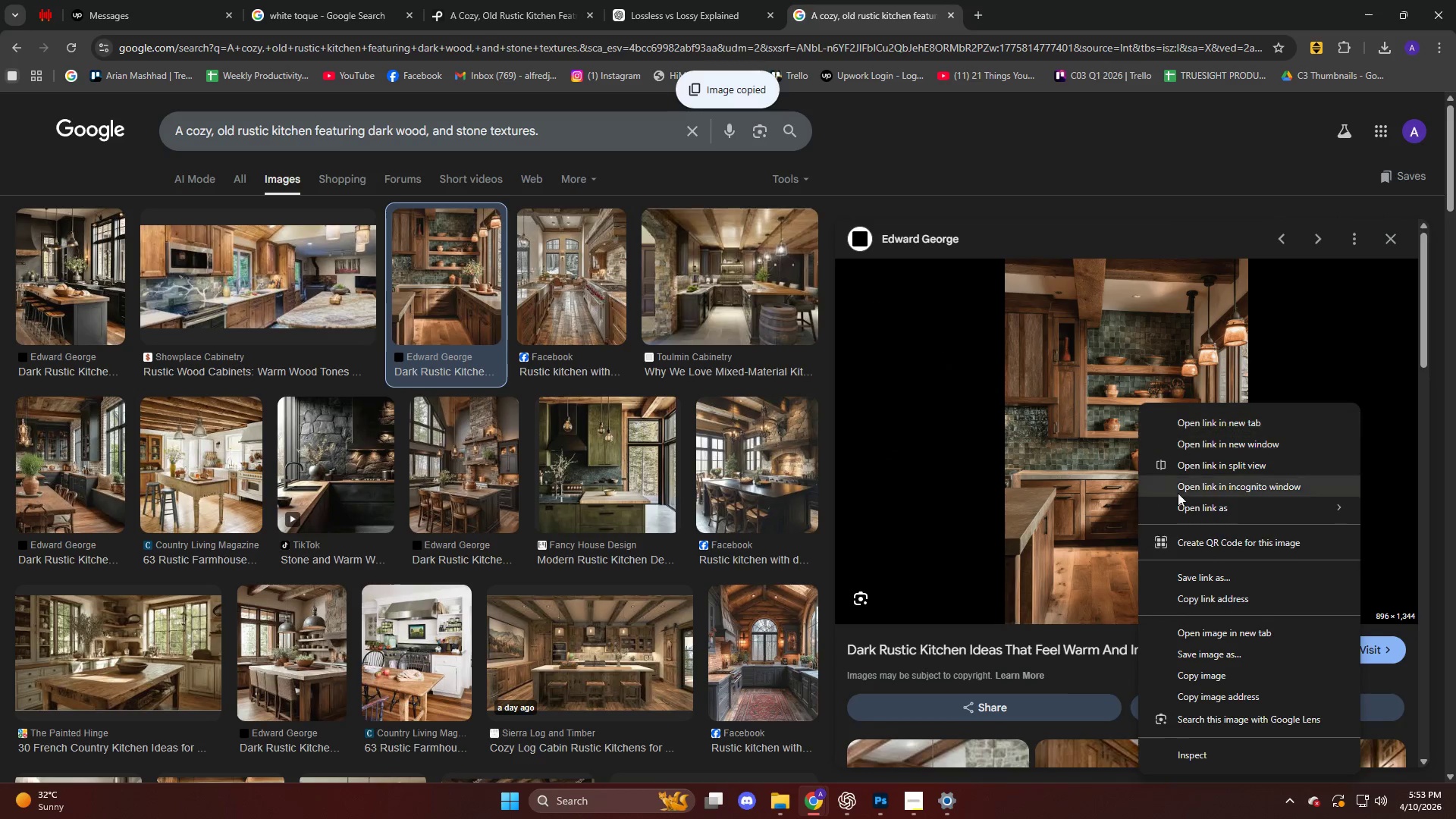 
left_click([1188, 658])
 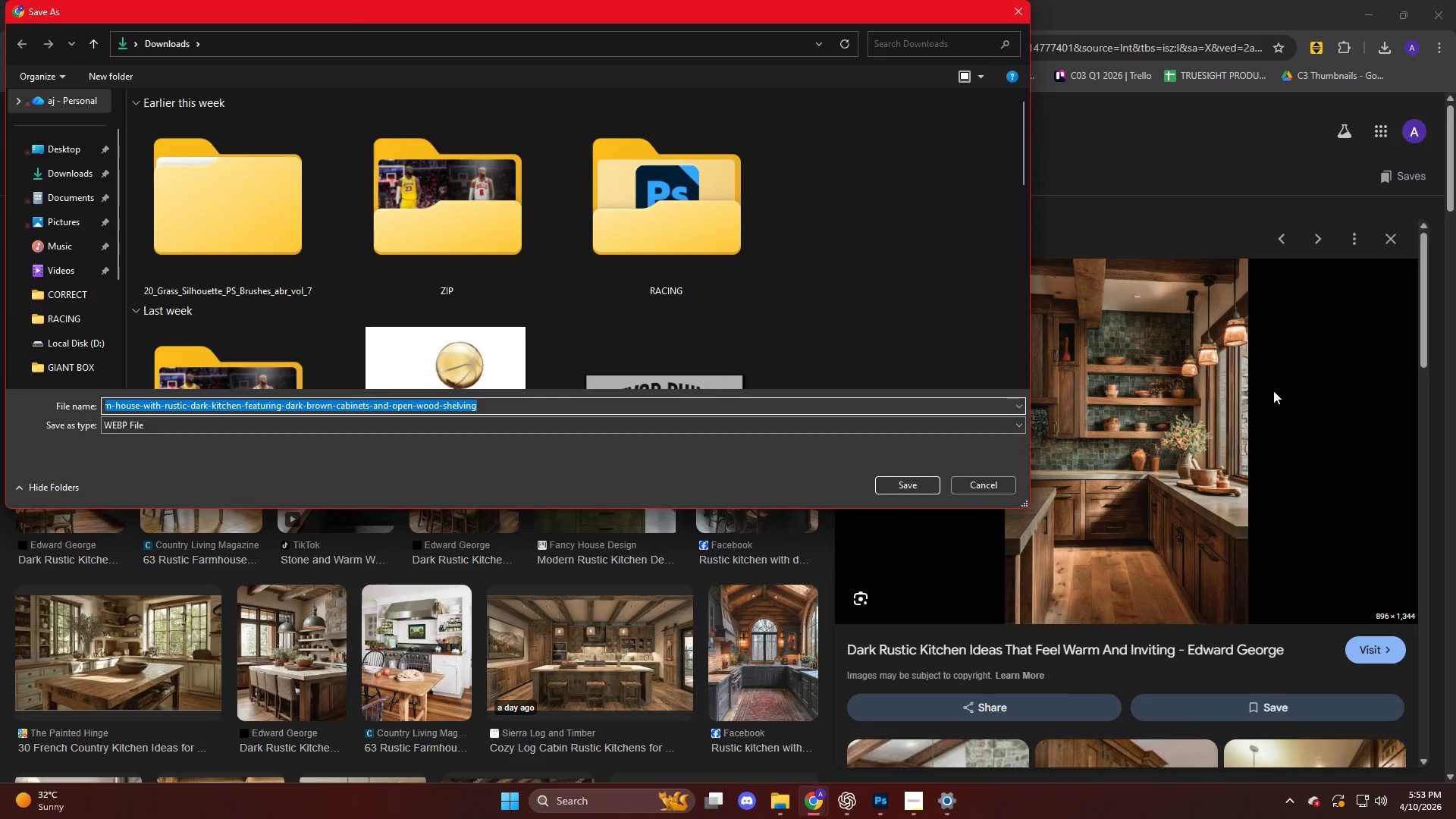 
key(NumpadEnter)
 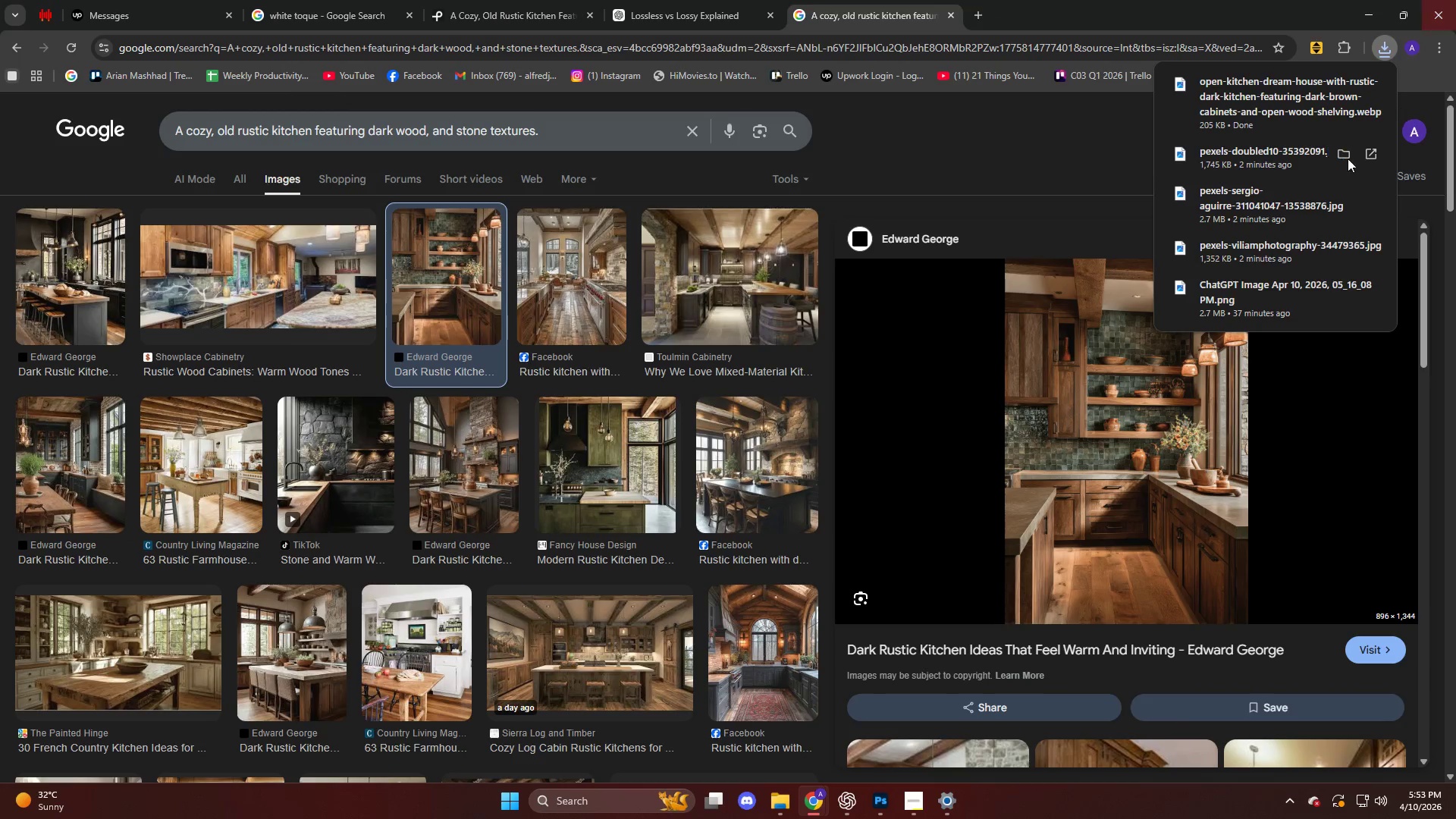 
left_click_drag(start_coordinate=[1247, 111], to_coordinate=[761, 616])
 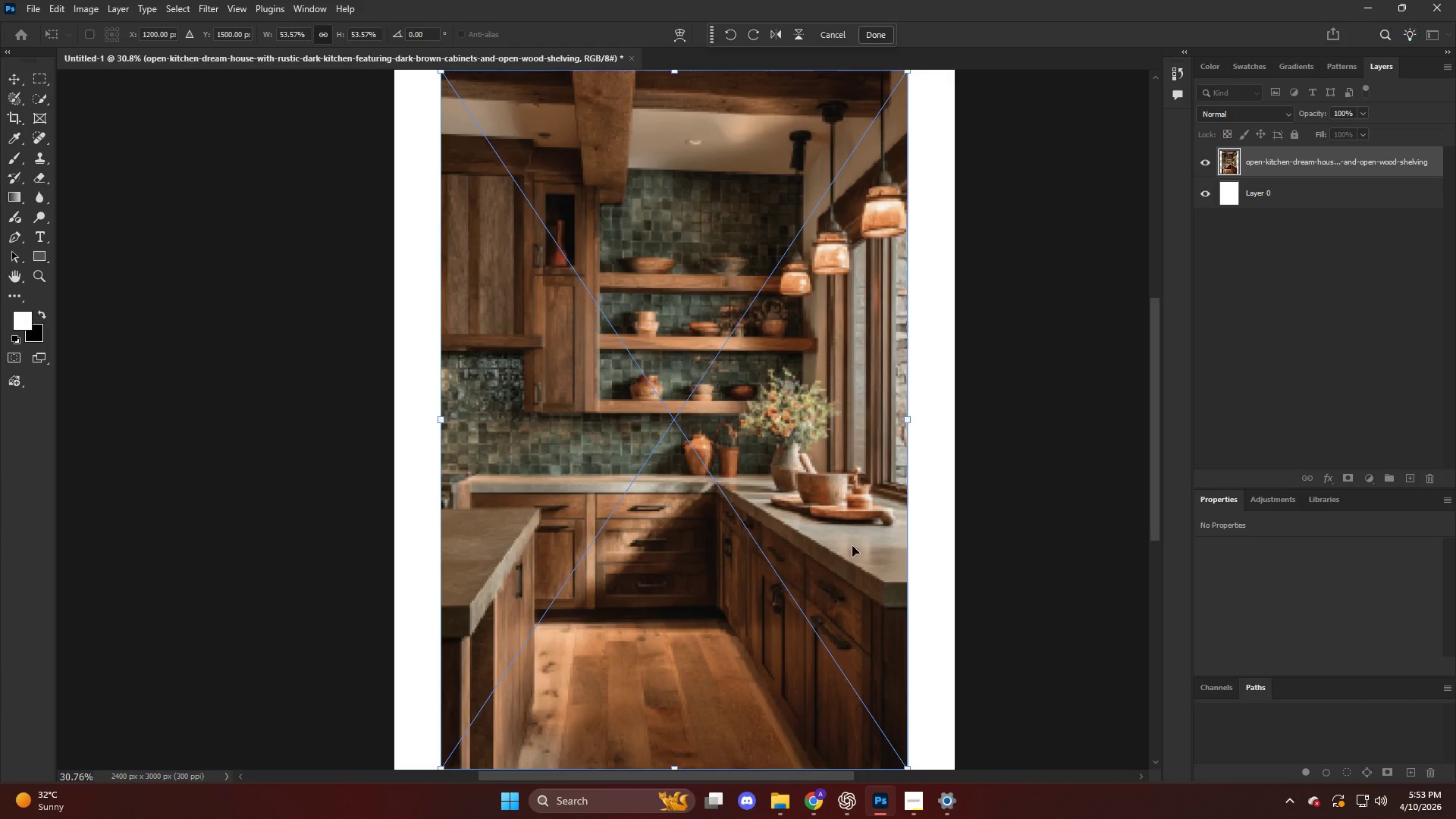 
hold_key(key=AltLeft, duration=2.81)
scroll: coordinate [836, 598], scroll_direction: down, amount: 3.0
 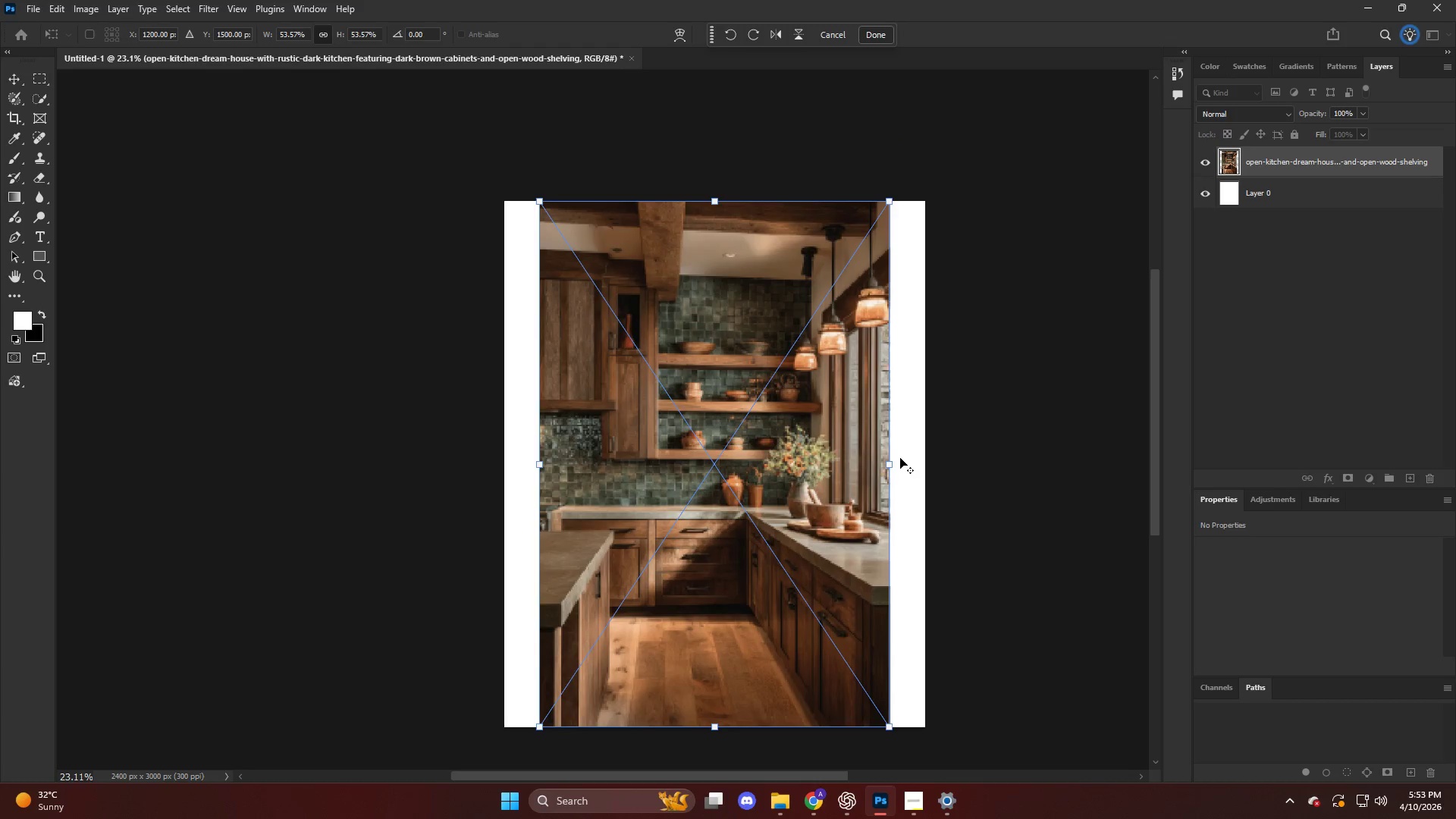 
left_click_drag(start_coordinate=[896, 460], to_coordinate=[927, 469])
 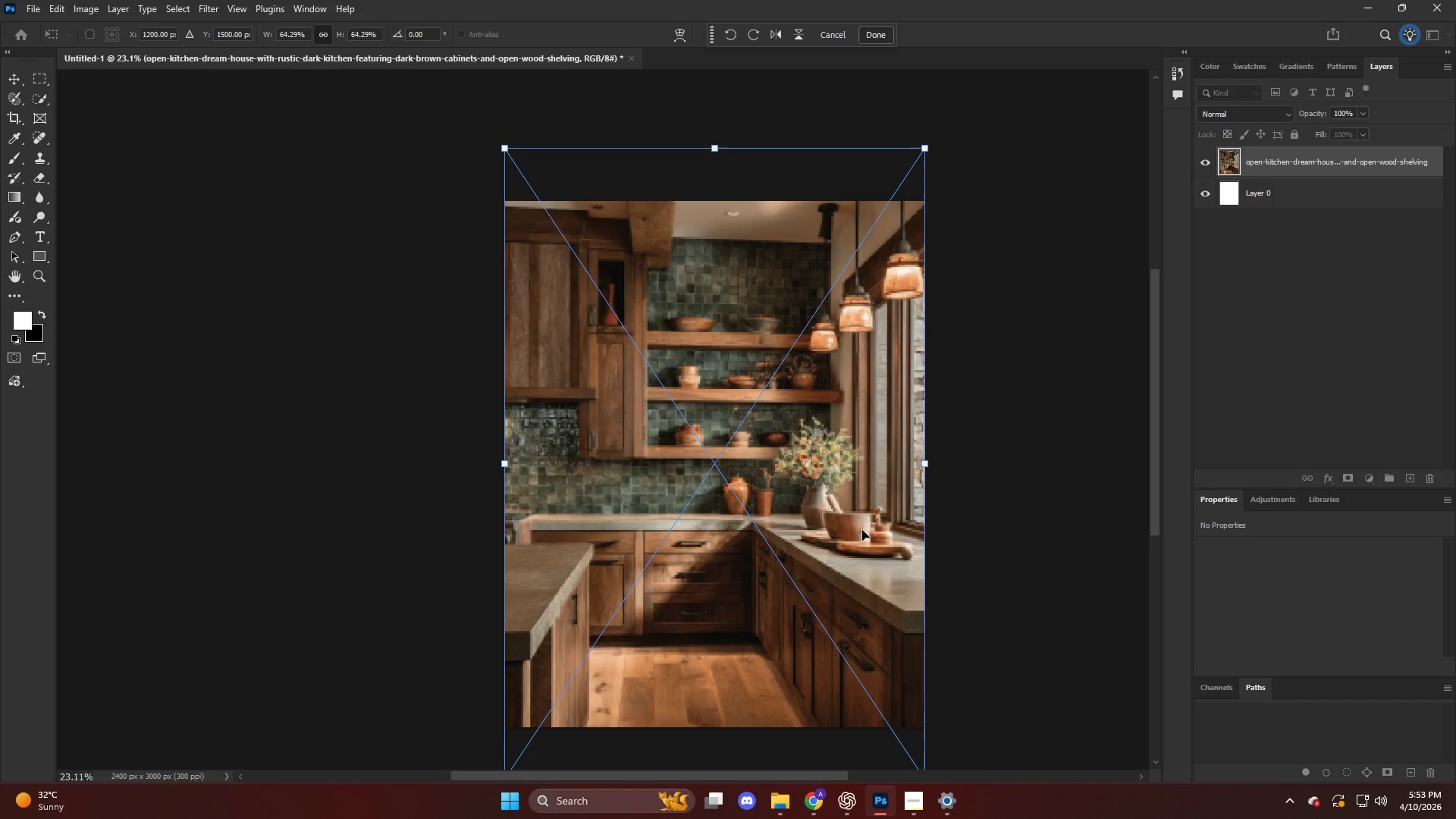 
left_click_drag(start_coordinate=[862, 530], to_coordinate=[866, 490])
 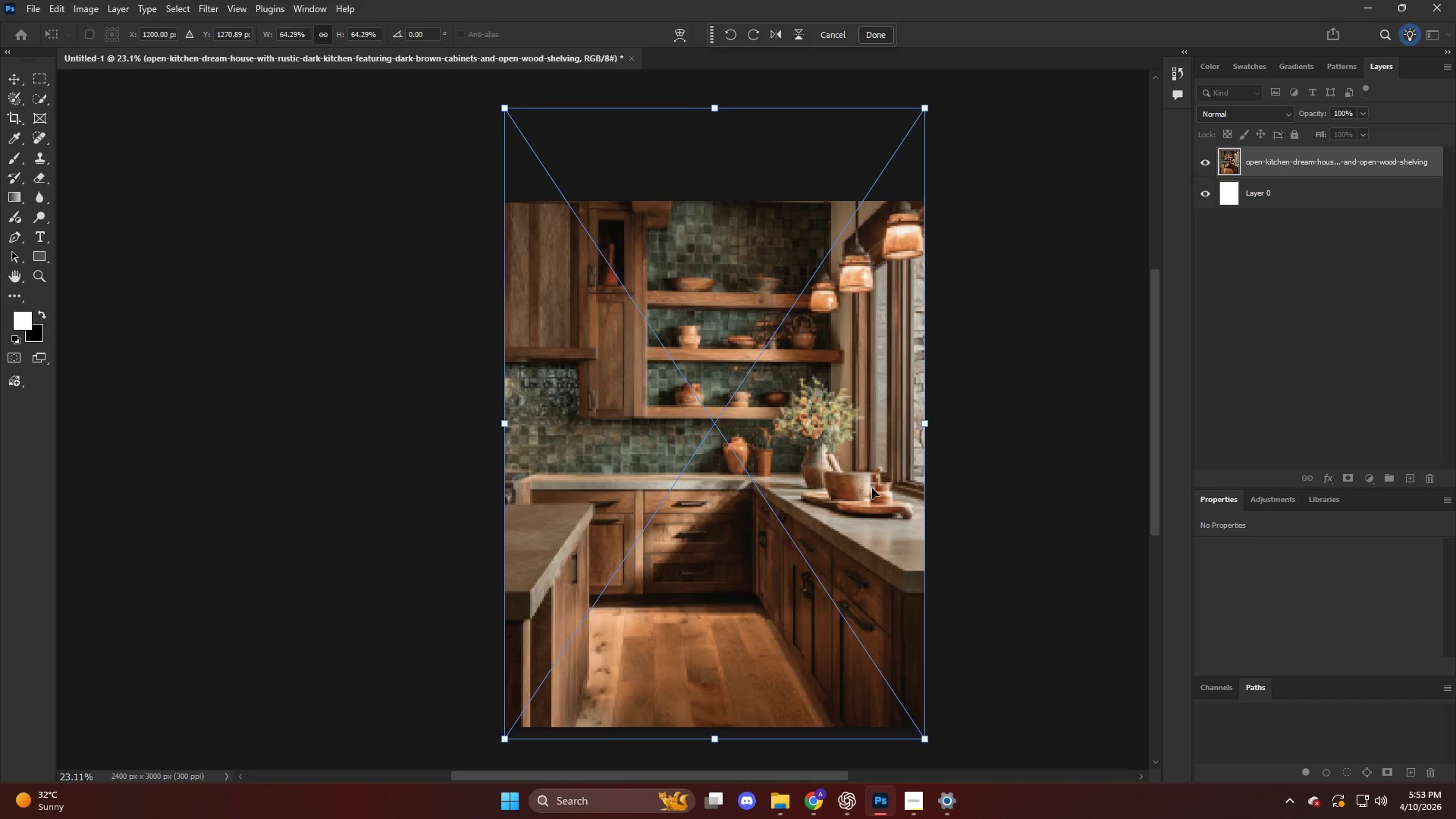 
key(NumpadEnter)
 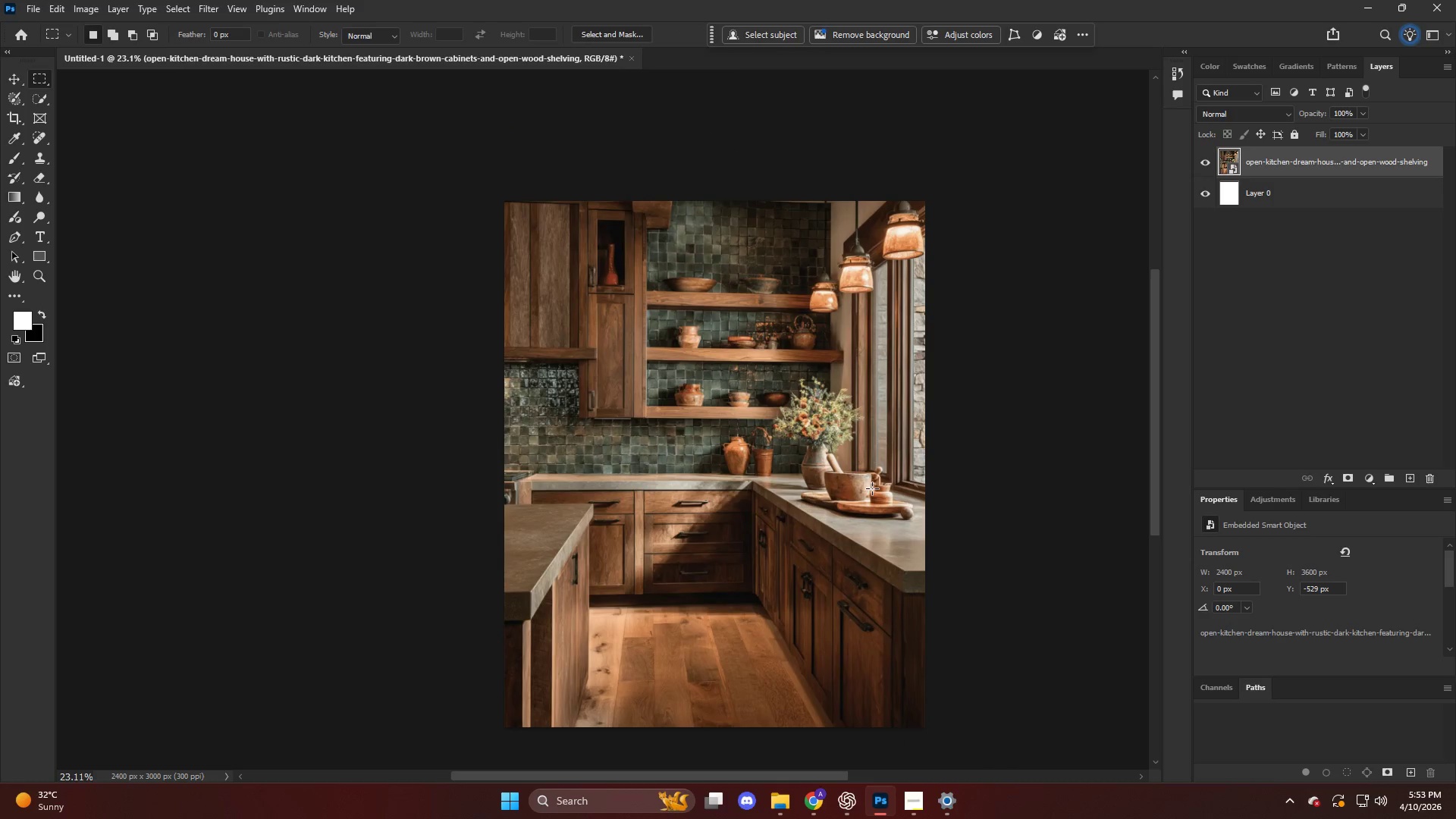 
hold_key(key=AltLeft, duration=0.42)
scroll: coordinate [824, 417], scroll_direction: up, amount: 5.0
 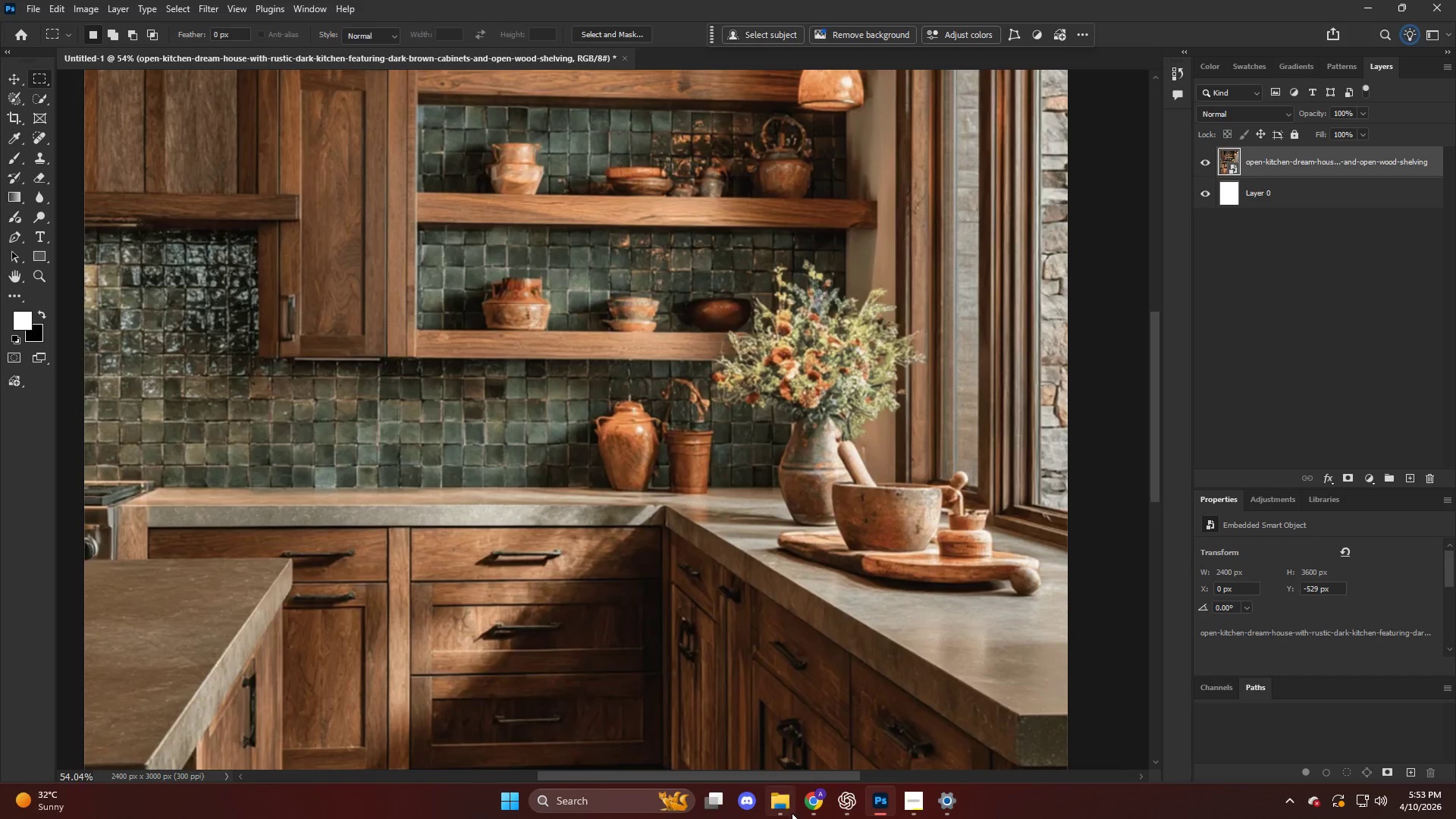 
left_click([814, 807])
 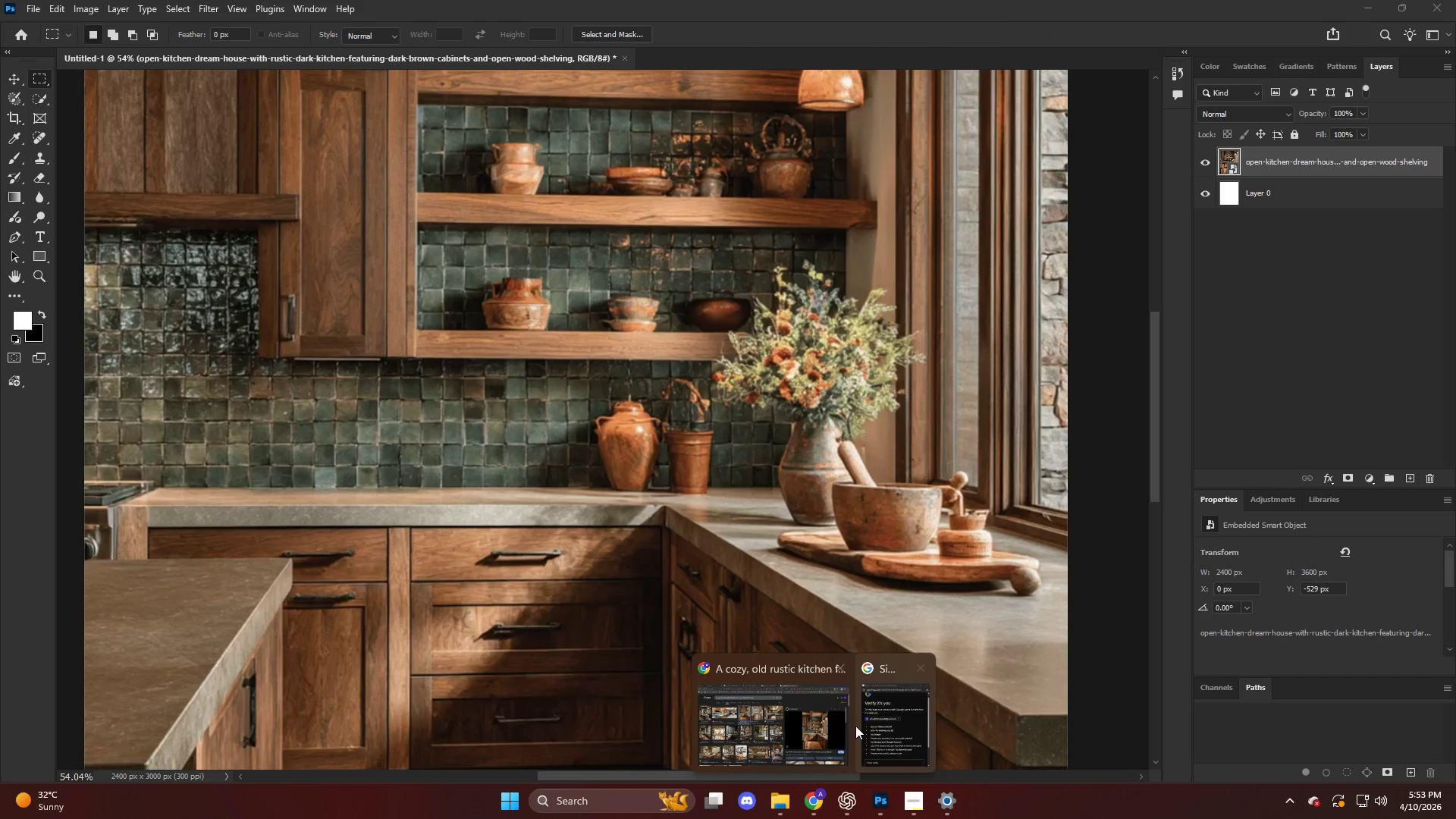 
left_click([789, 726])
 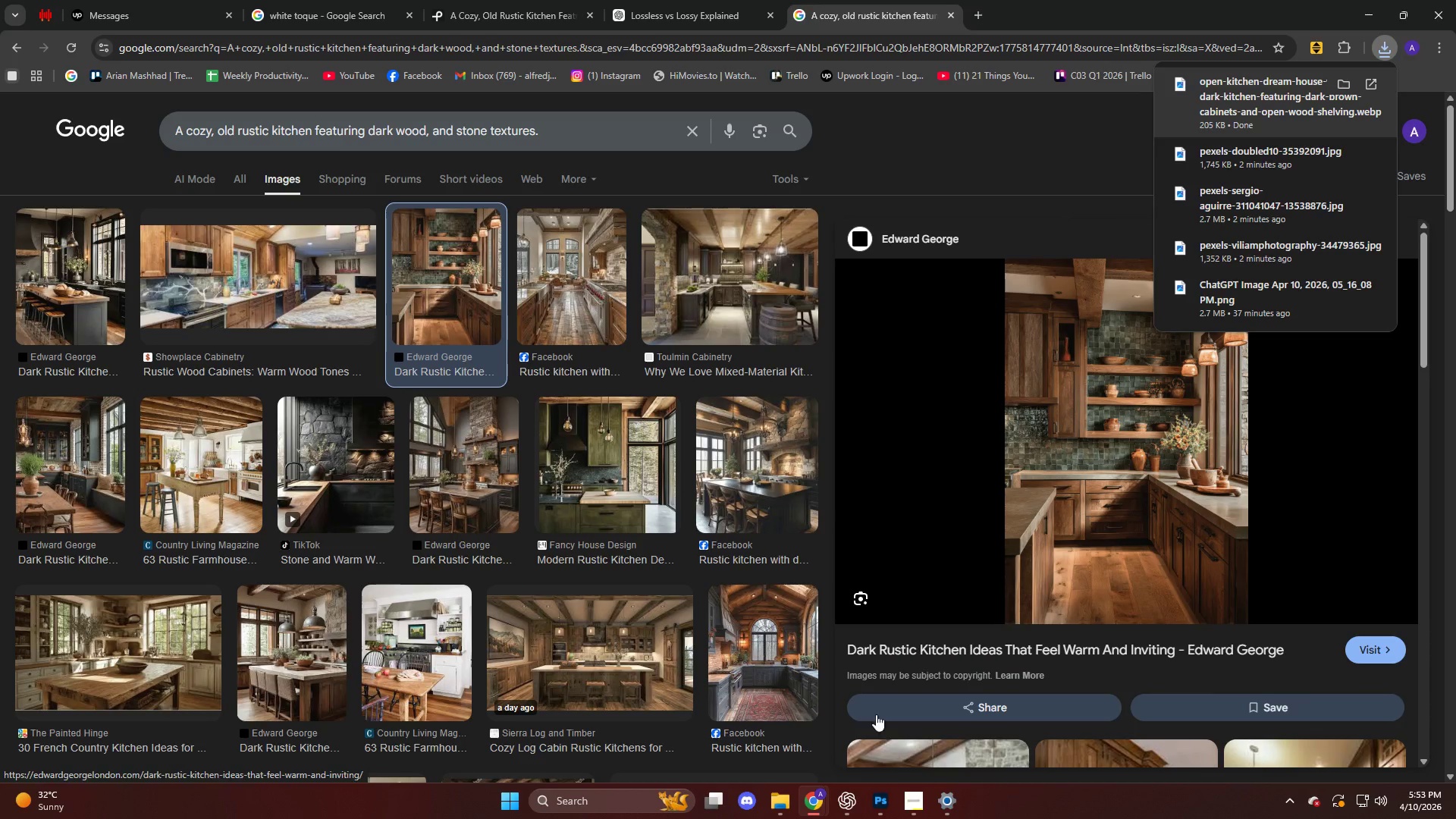 
scroll: coordinate [371, 600], scroll_direction: down, amount: 21.0
 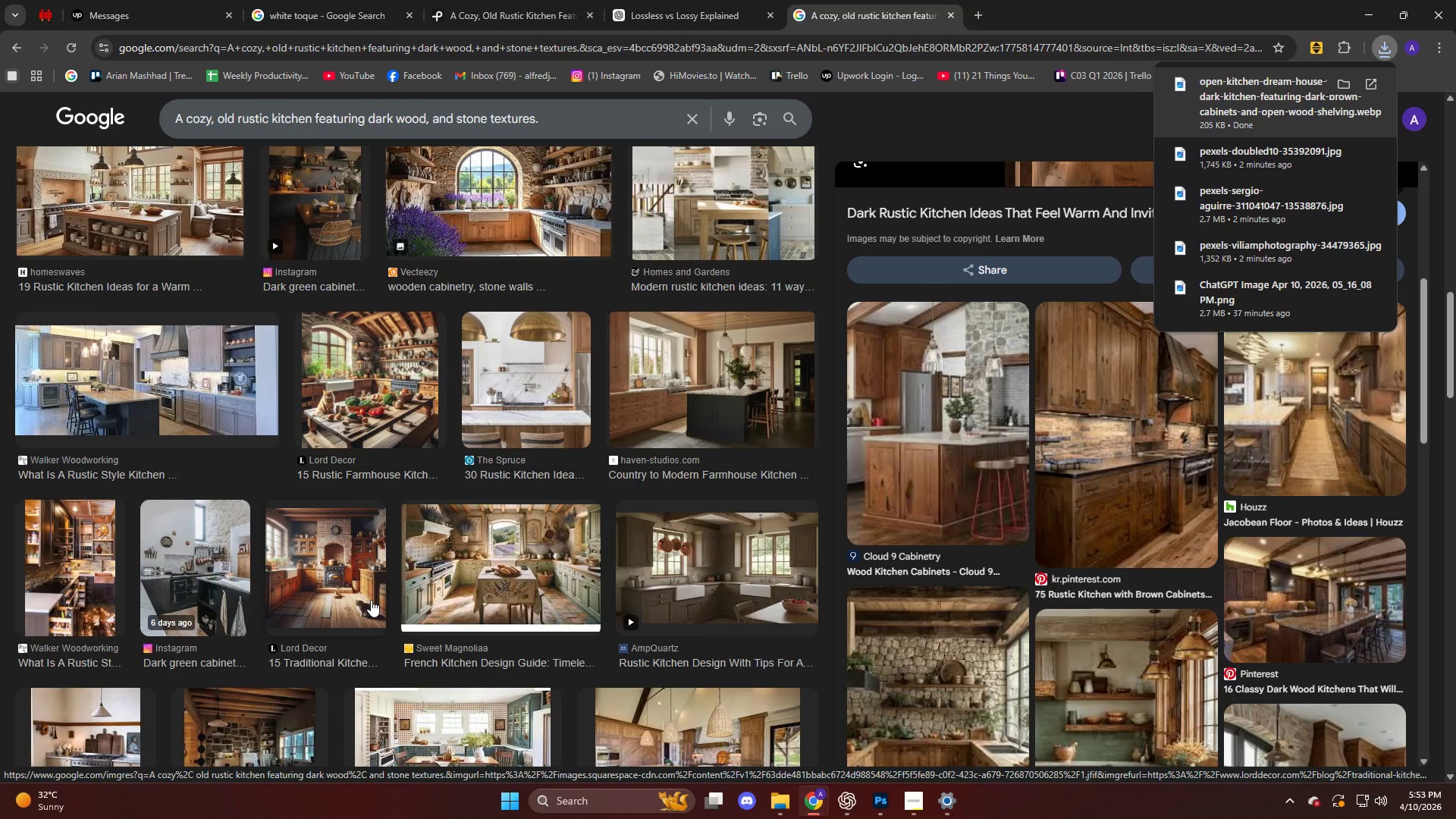 
scroll: coordinate [368, 601], scroll_direction: down, amount: 14.0
 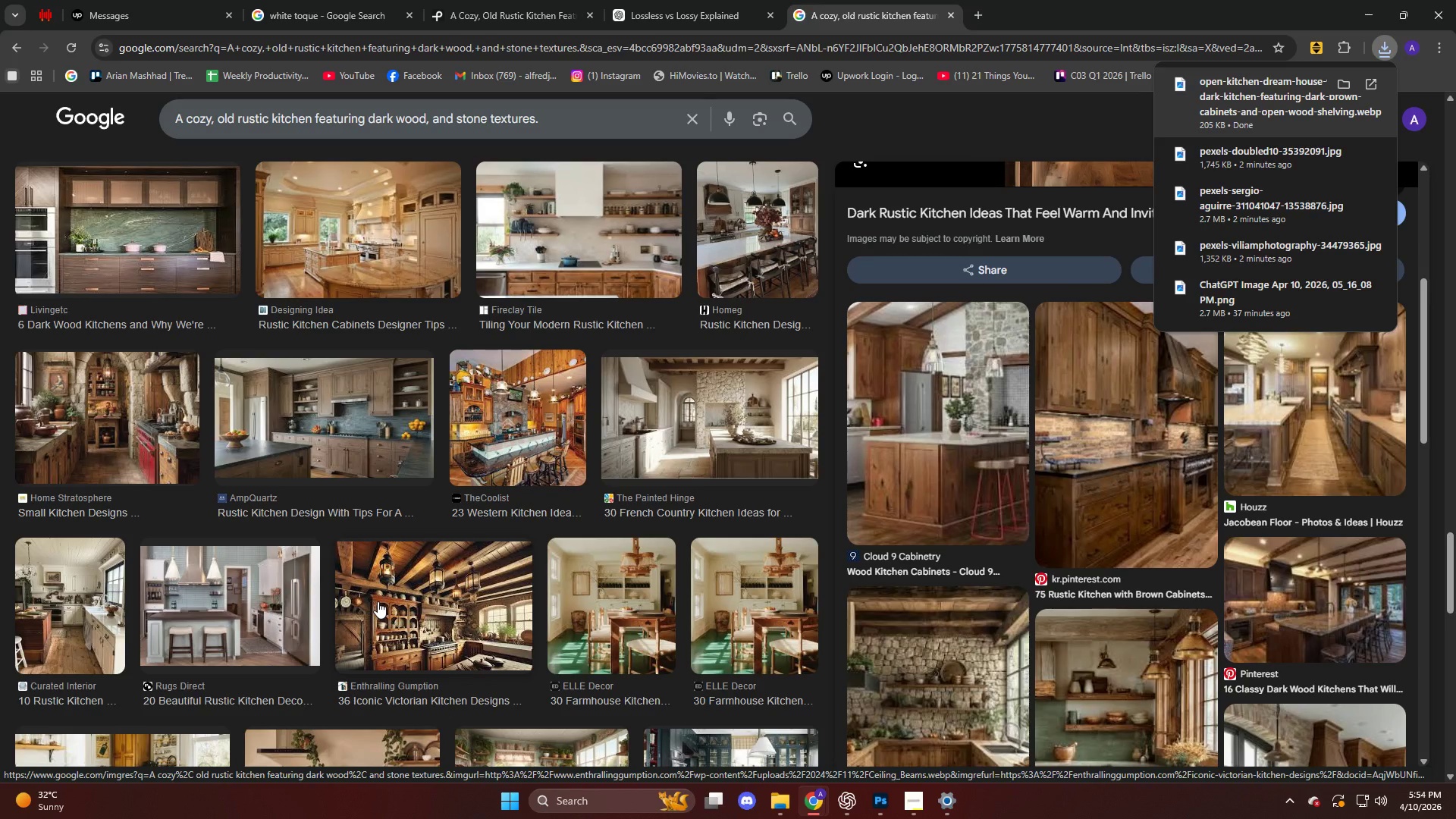 
wait(24.17)
 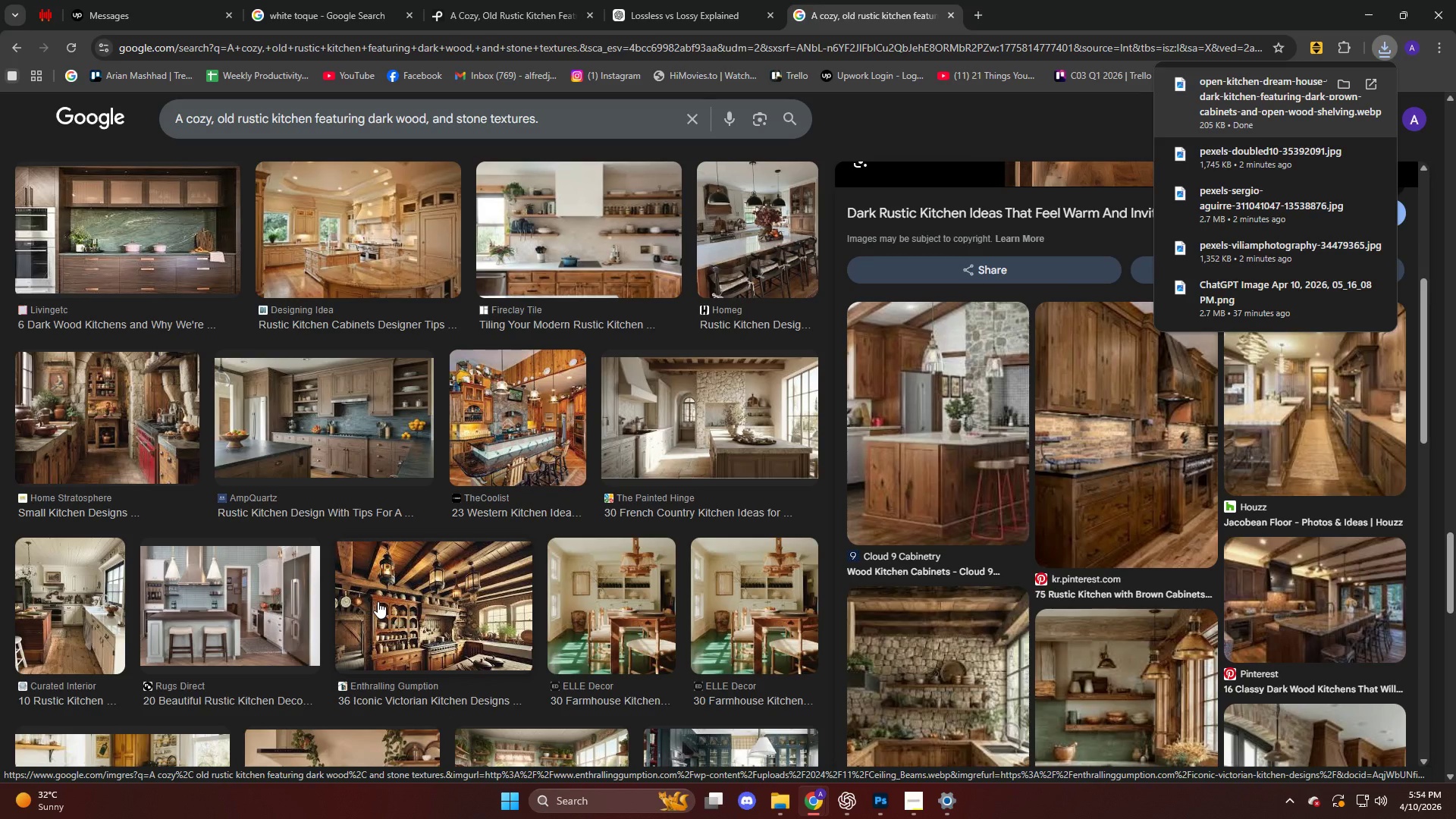 
scroll: coordinate [437, 598], scroll_direction: down, amount: 4.0
 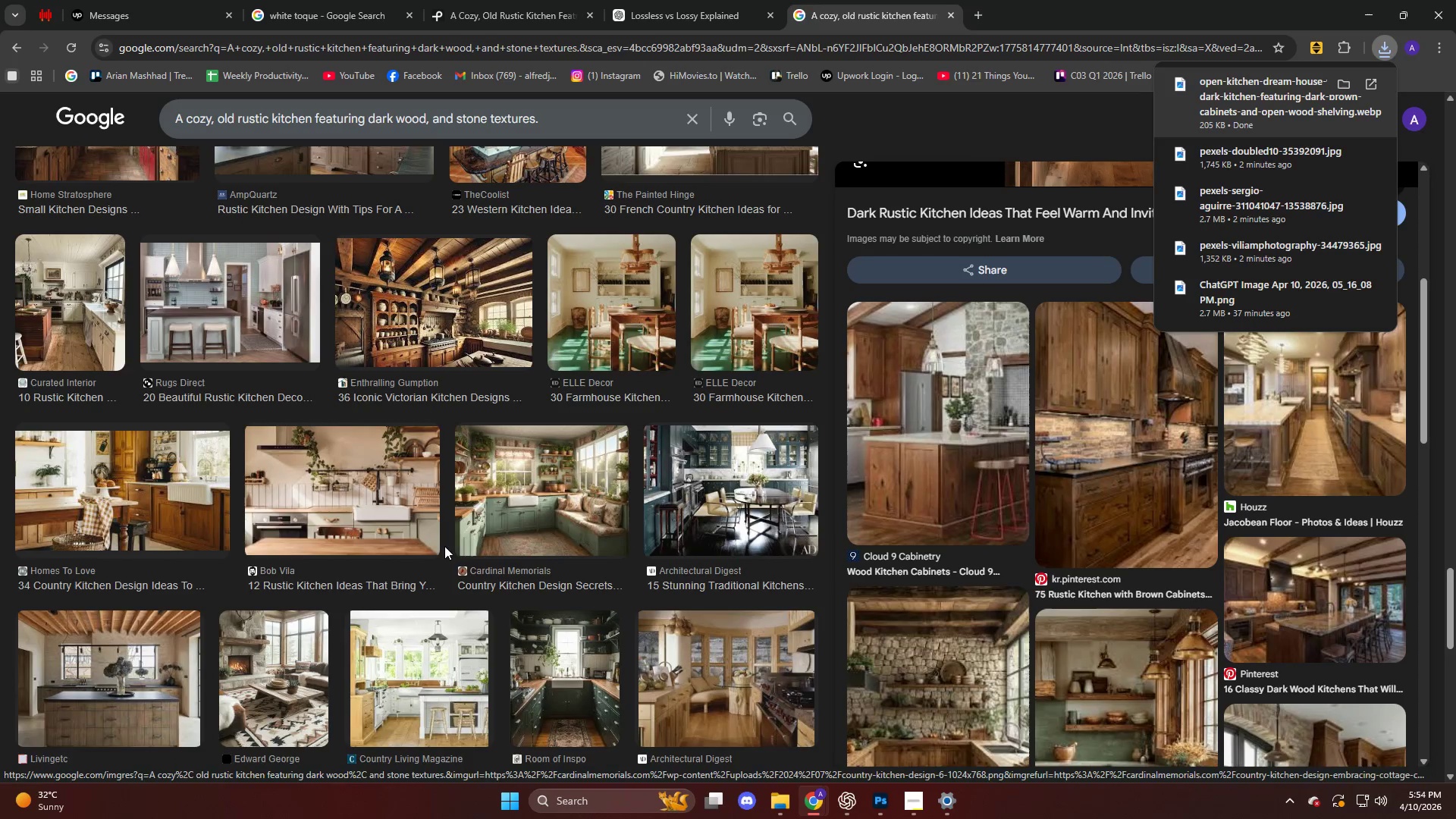 
scroll: coordinate [440, 544], scroll_direction: up, amount: 3.0
 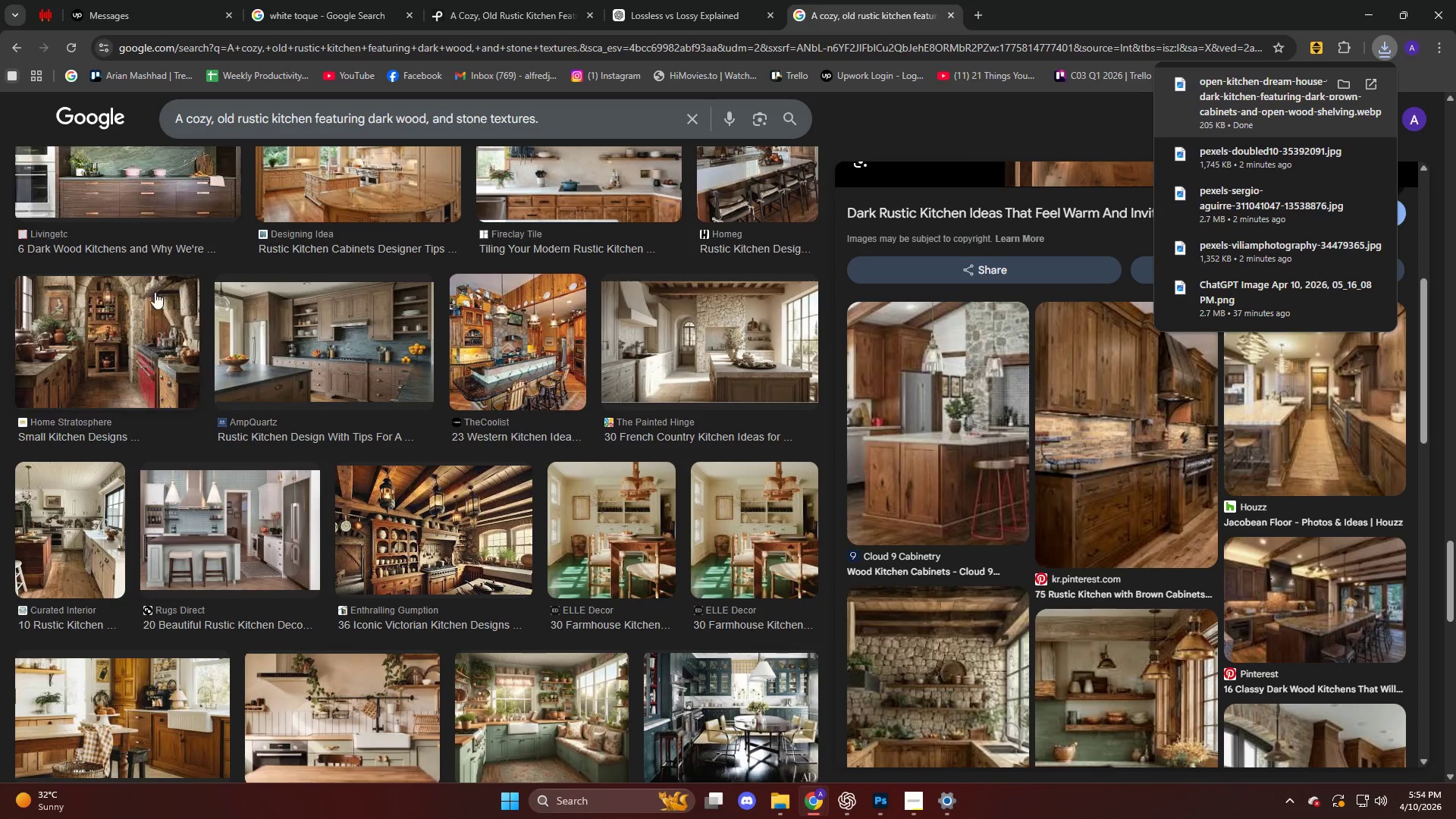 
left_click([147, 303])
 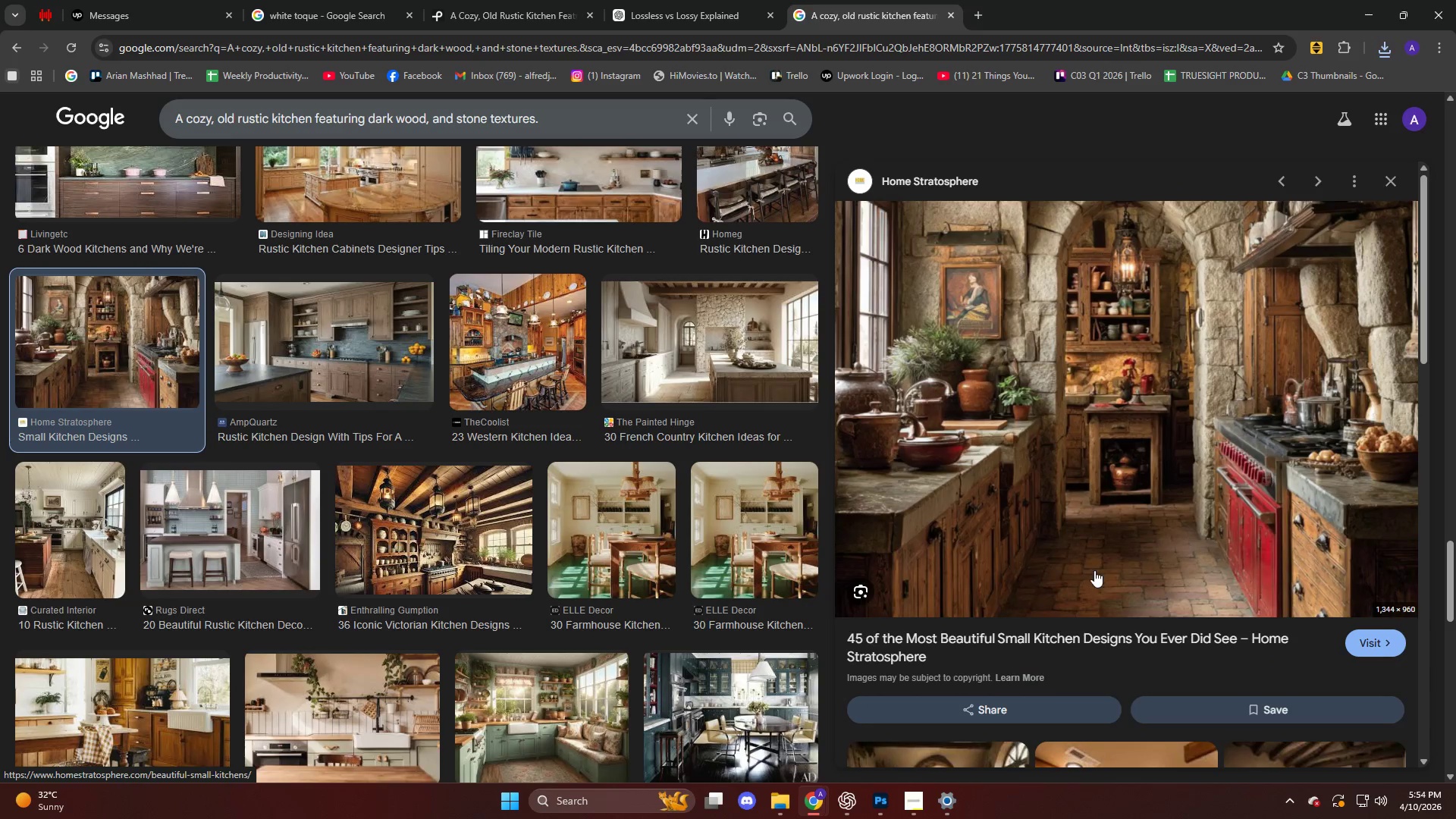 
right_click([1156, 582])
 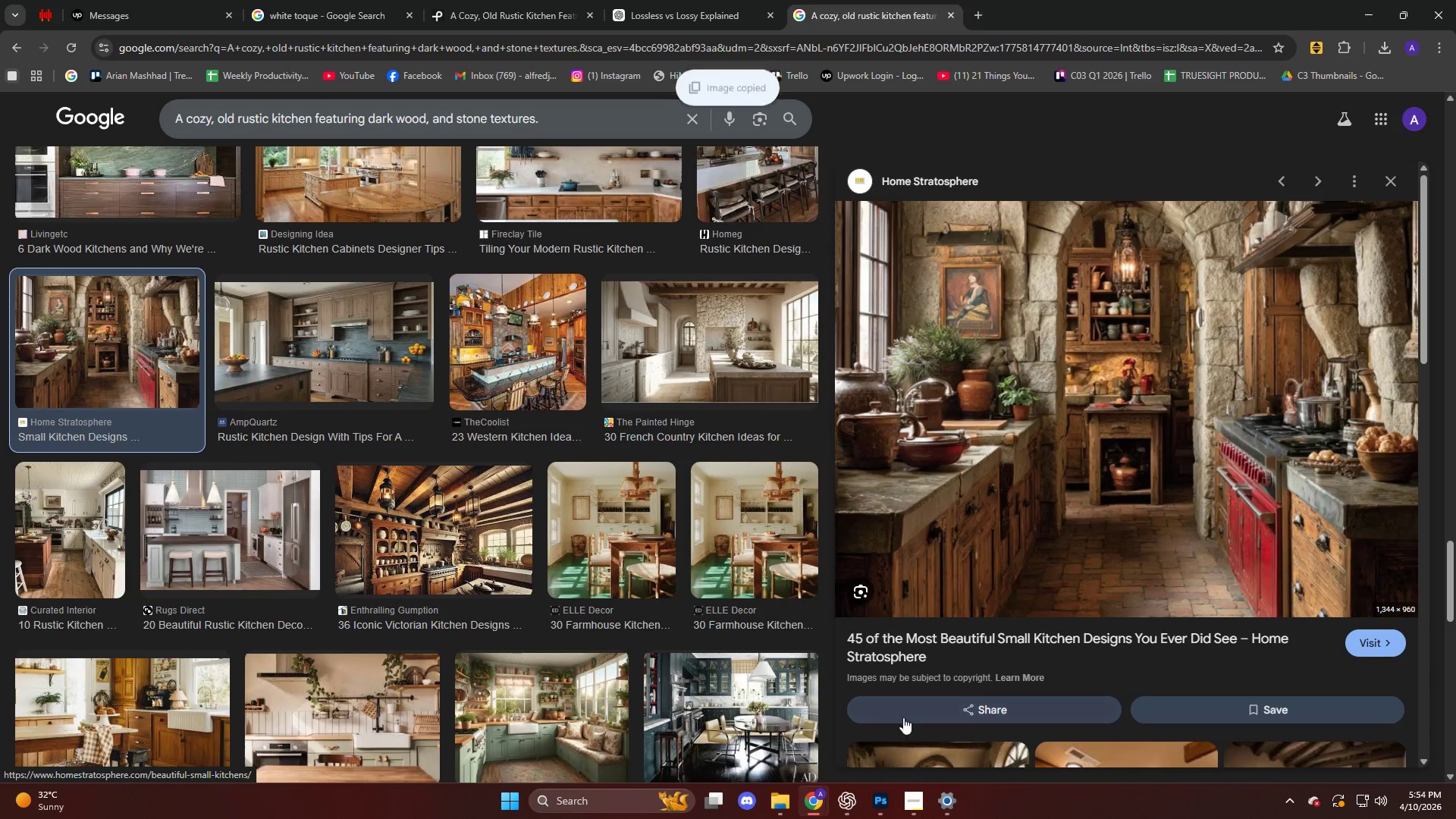 
left_click([883, 801])
 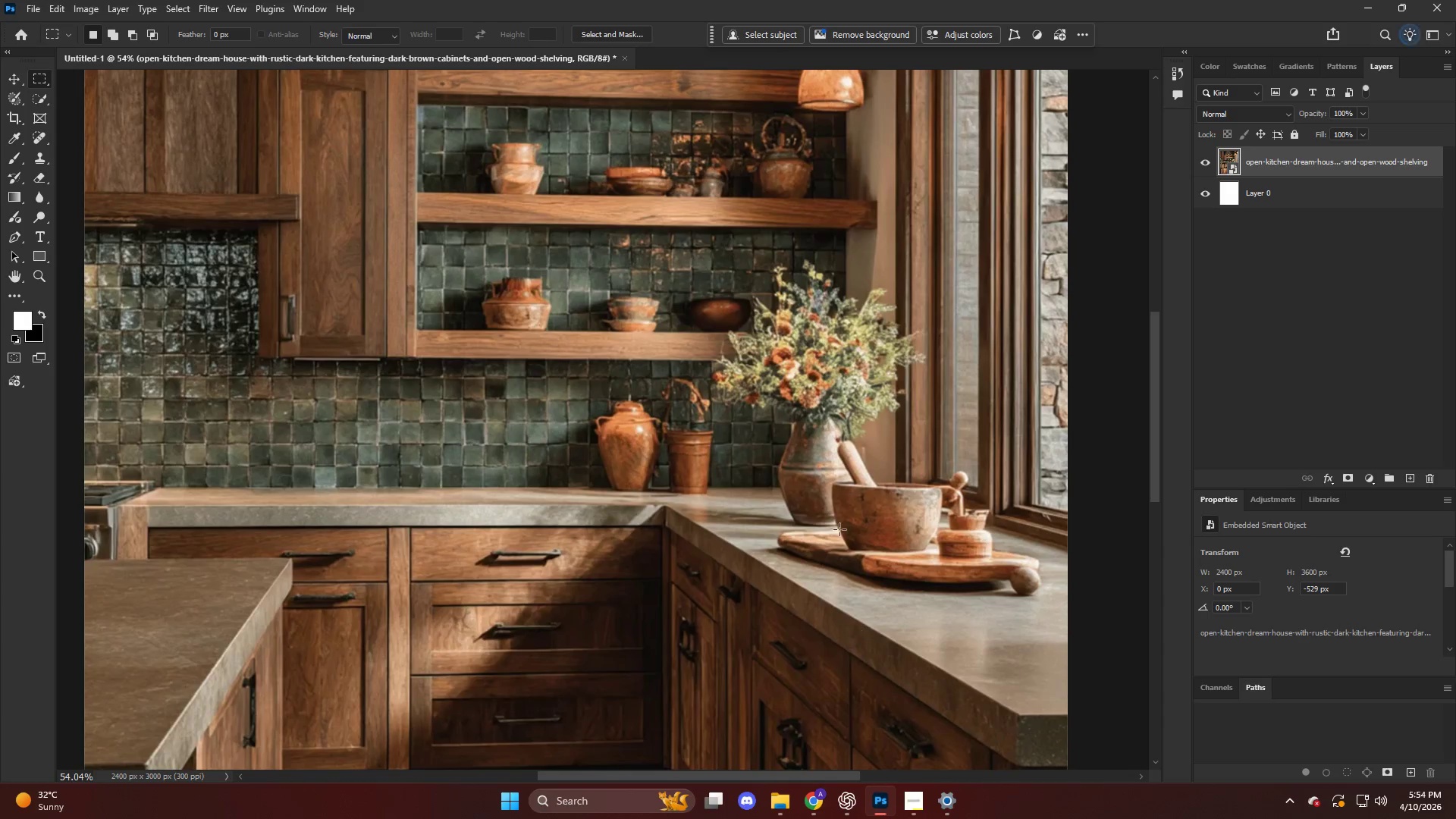 
key(Control+V)
 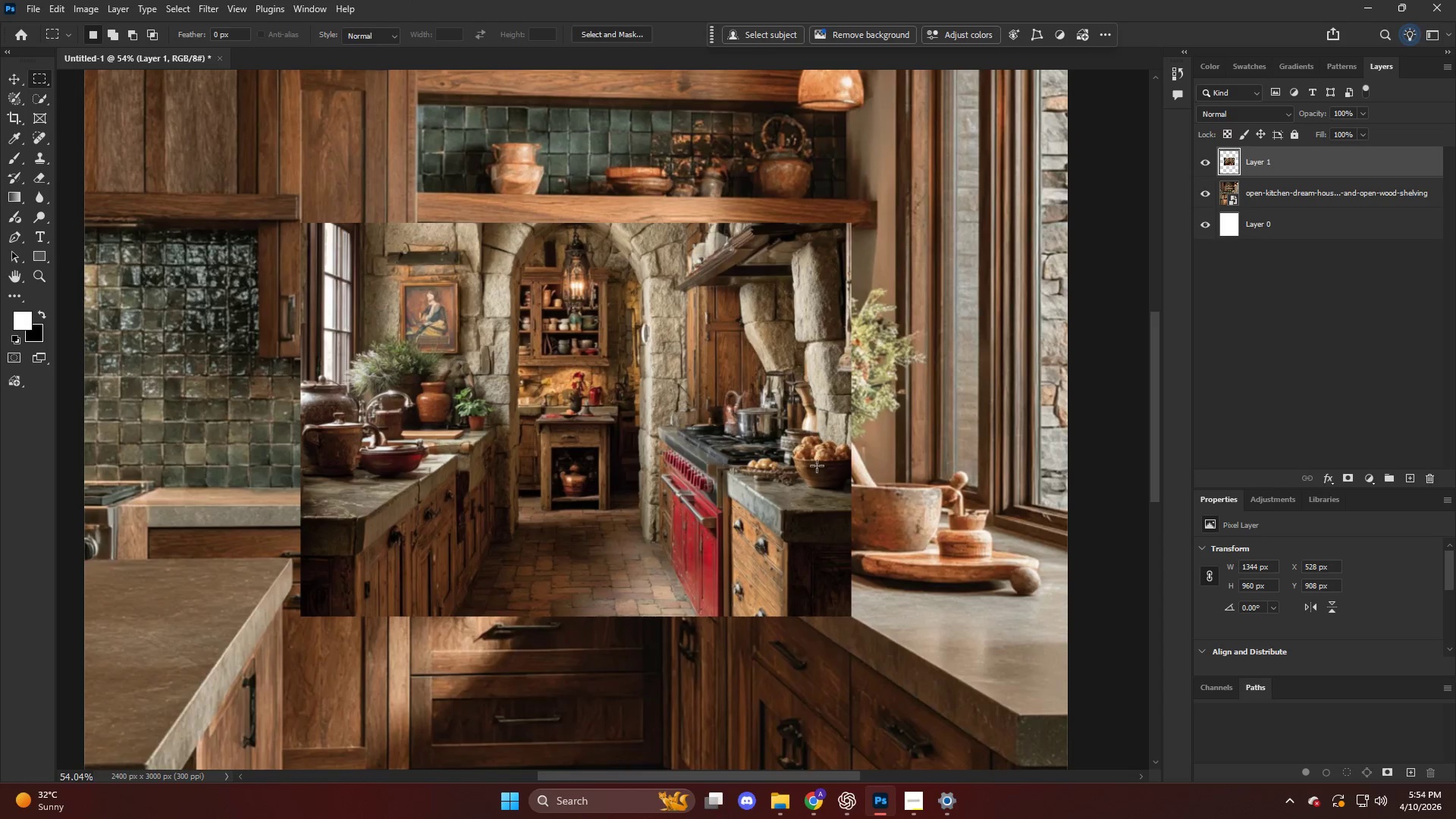 
hold_key(key=AltLeft, duration=0.42)
scroll: coordinate [761, 439], scroll_direction: down, amount: 6.0
 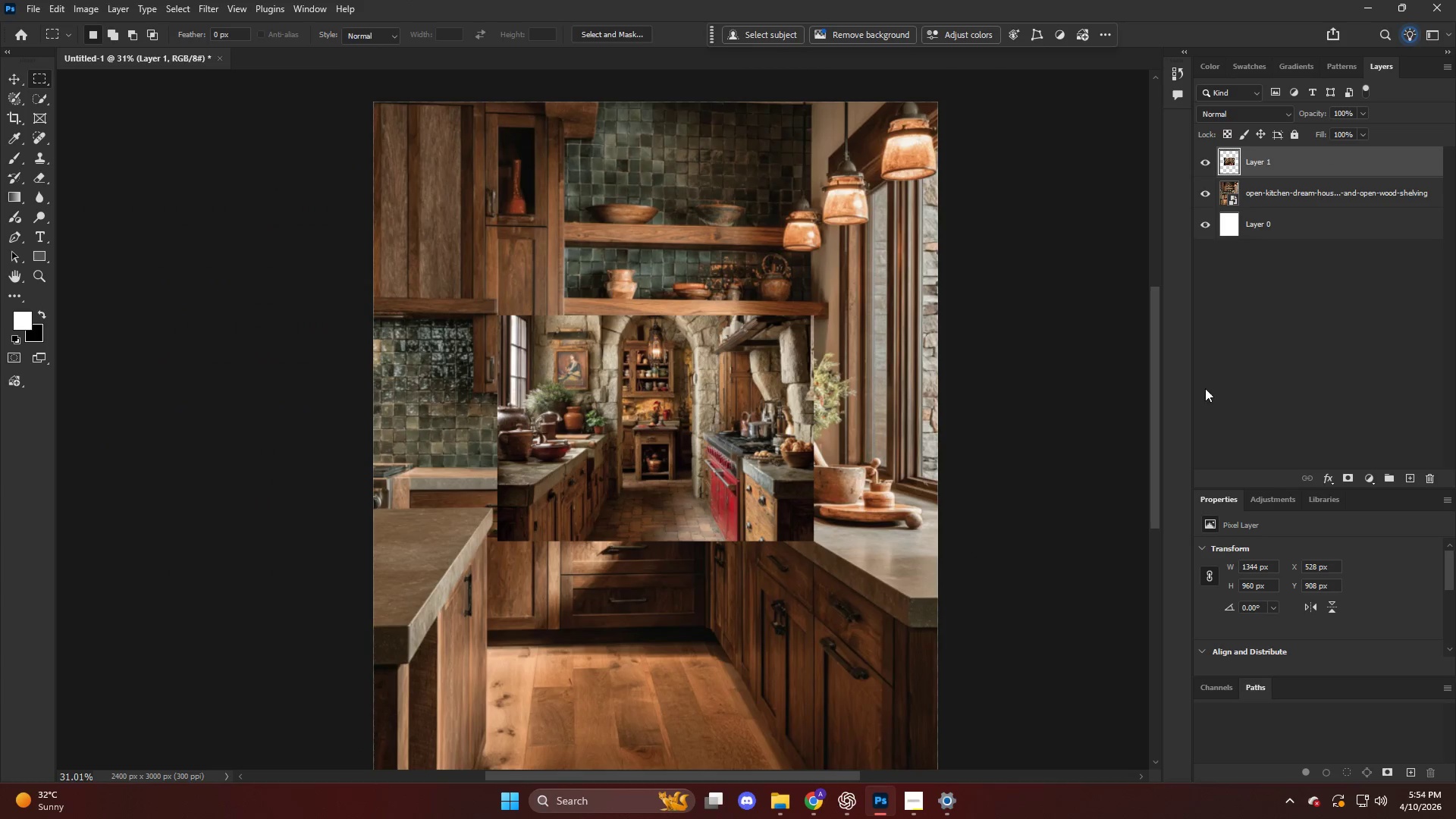 
key(Backspace)
 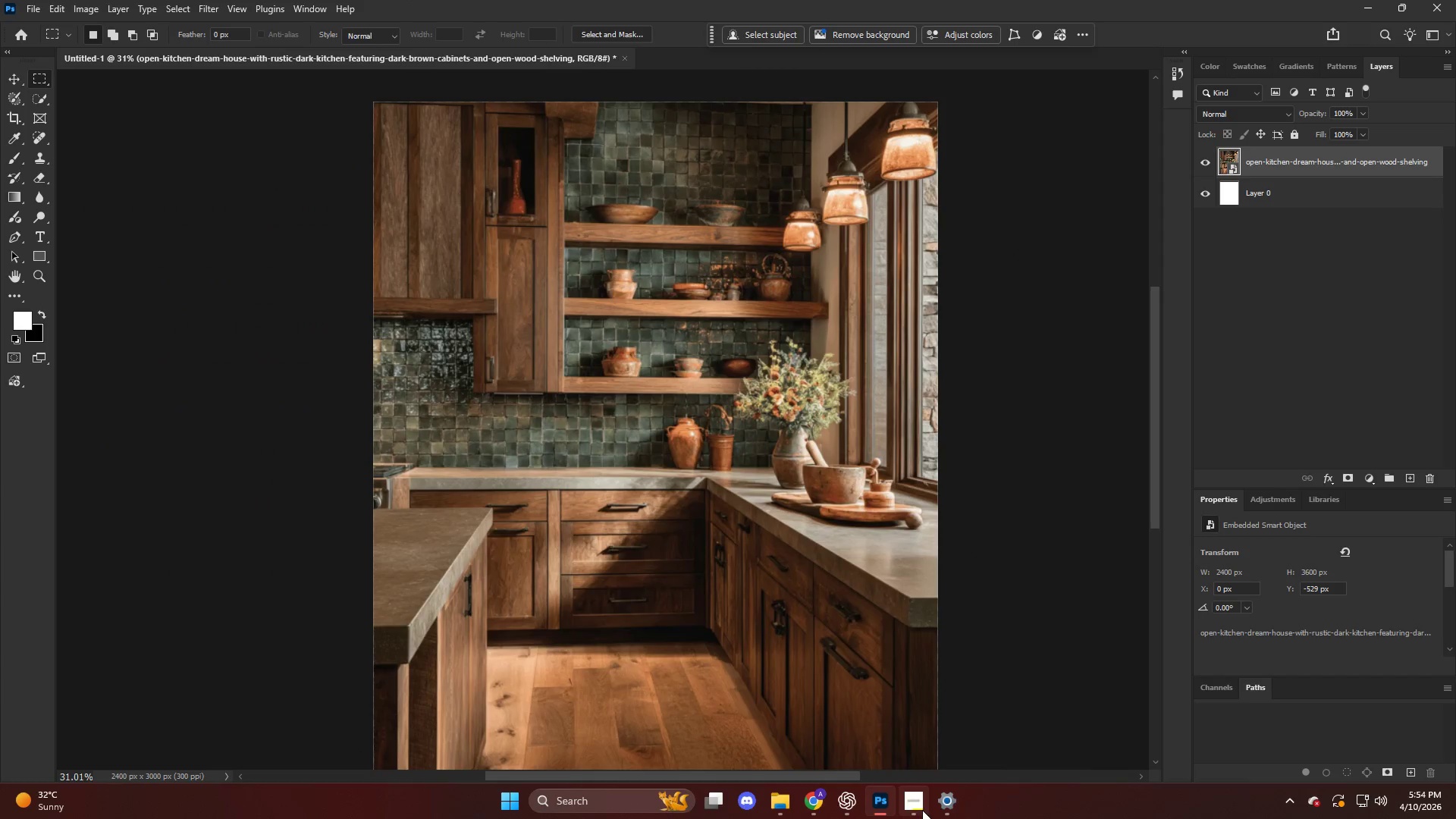 
left_click([912, 805])